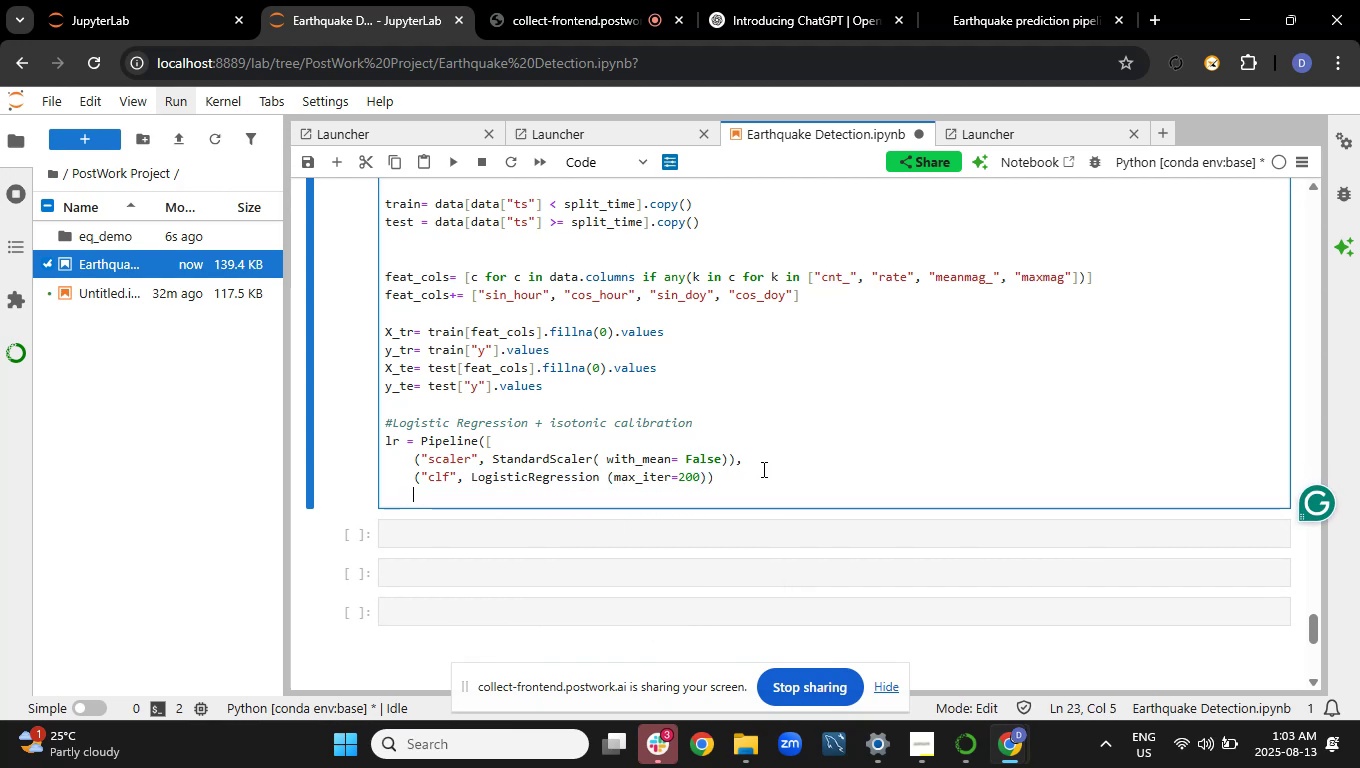 
hold_key(key=ShiftRight, duration=1.53)
 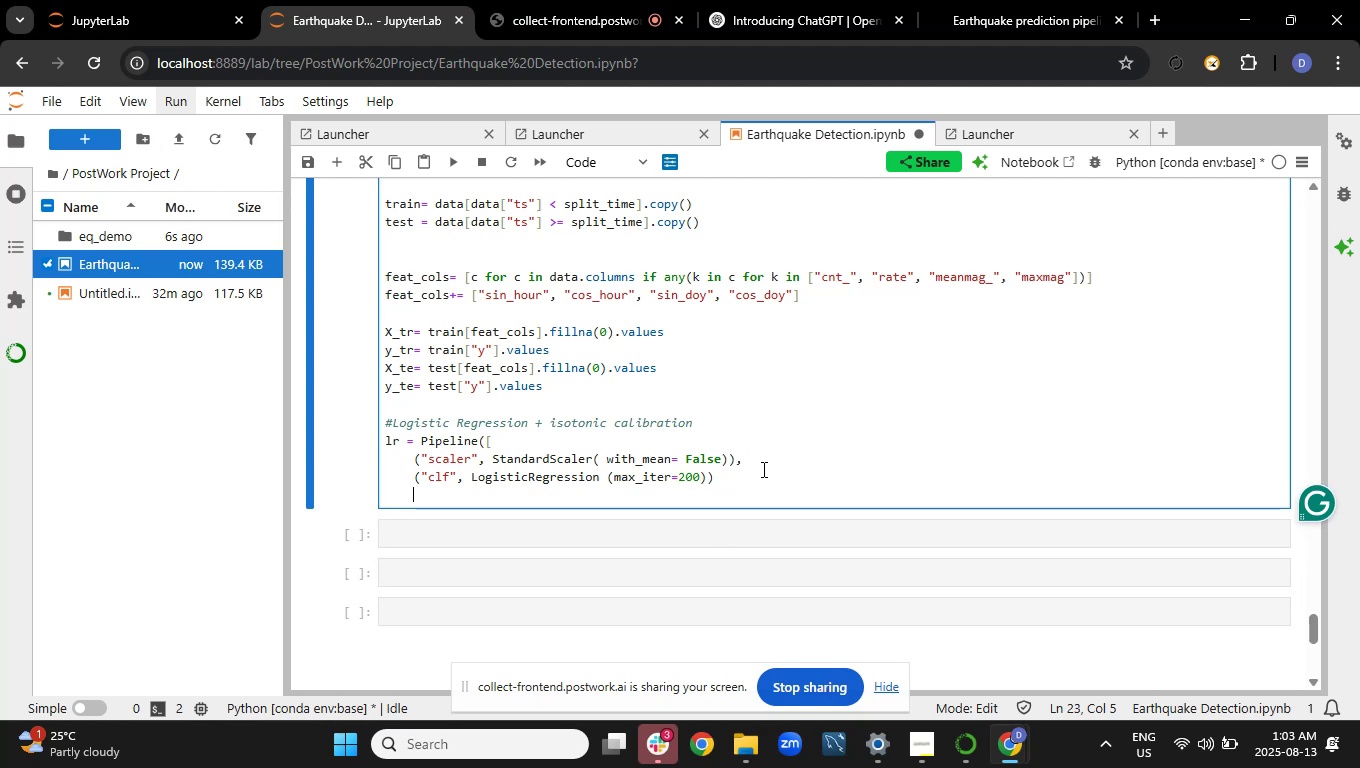 
hold_key(key=ShiftRight, duration=0.4)
 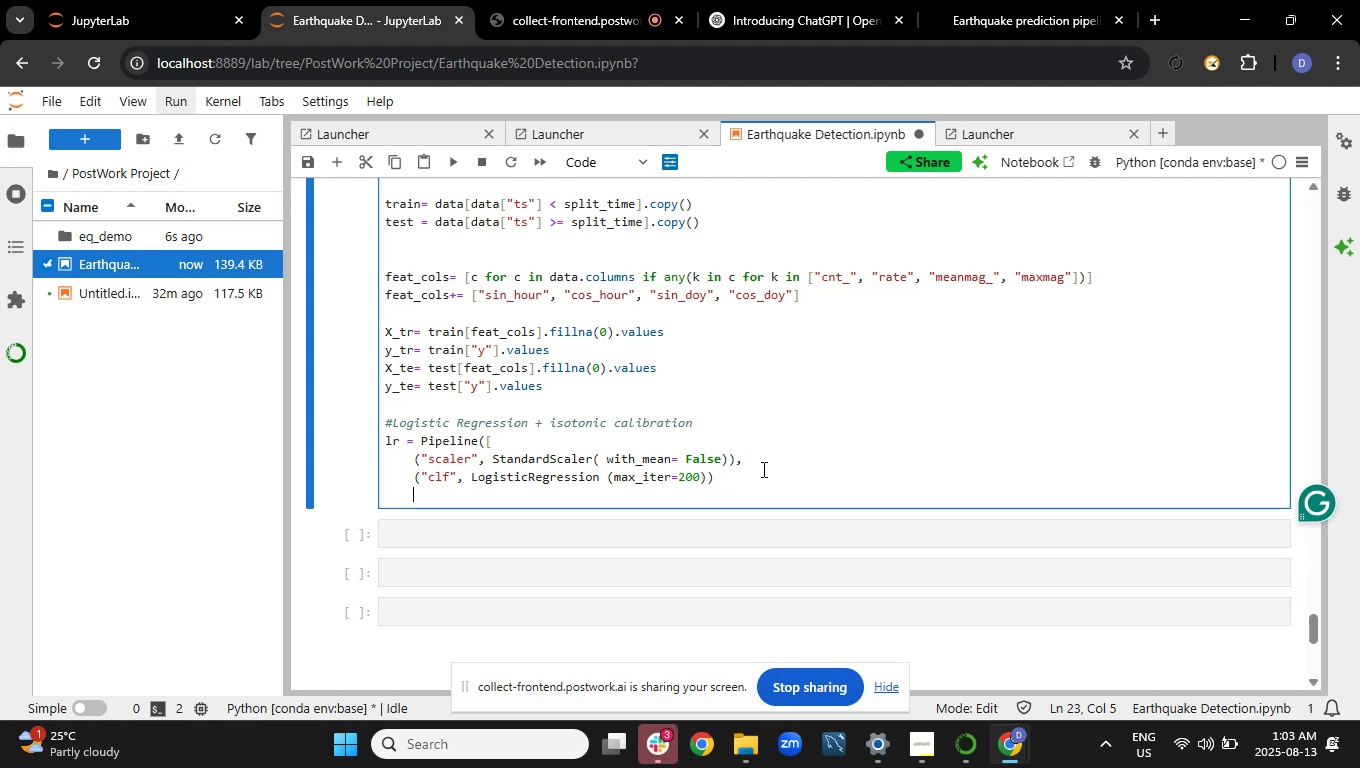 
key(Backspace)
 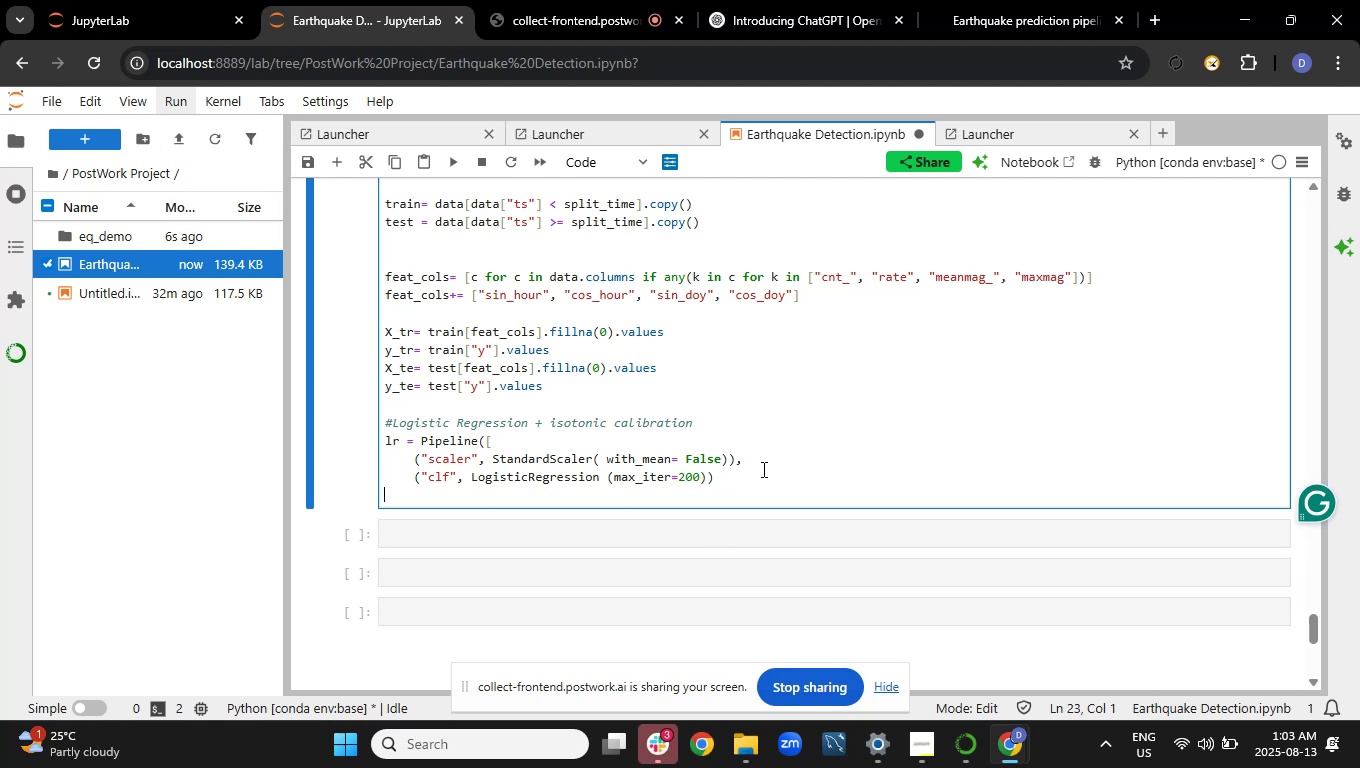 
key(BracketRight)
 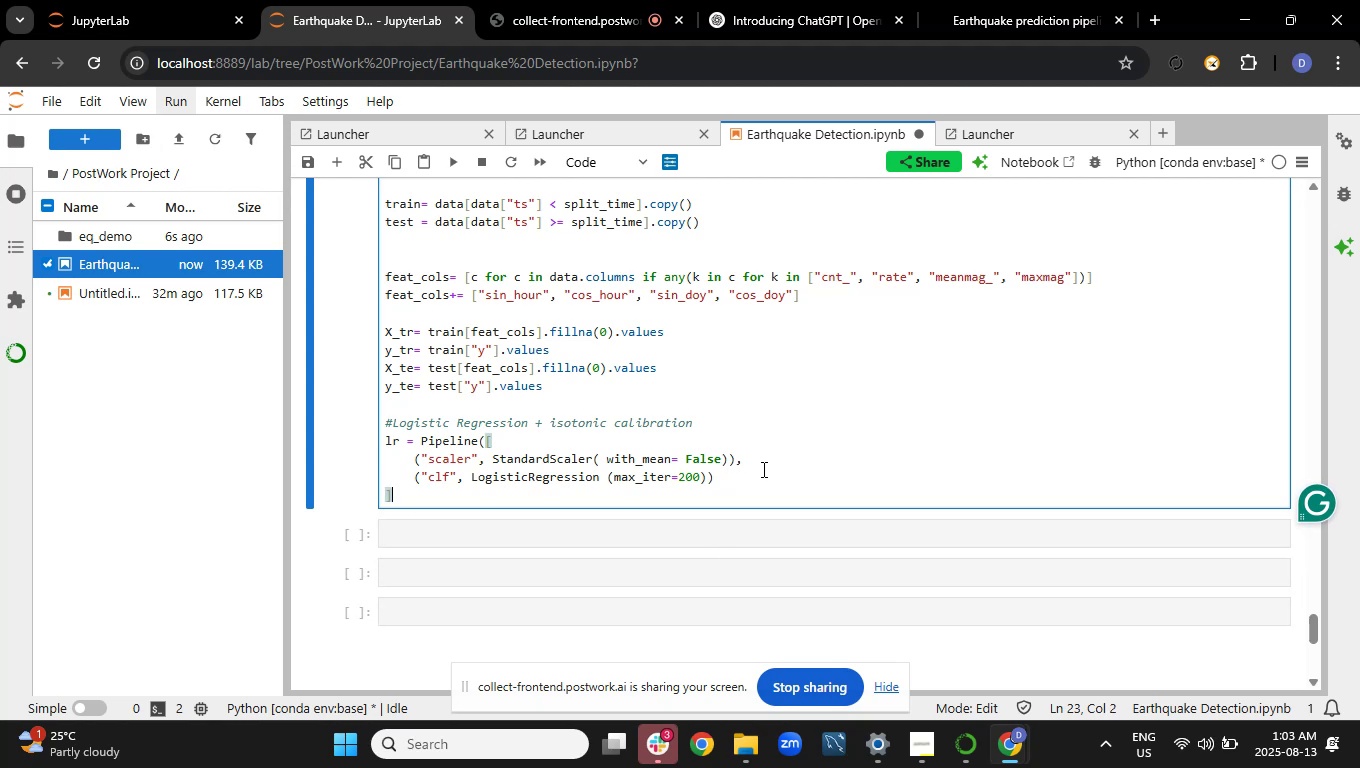 
key(Shift+0)
 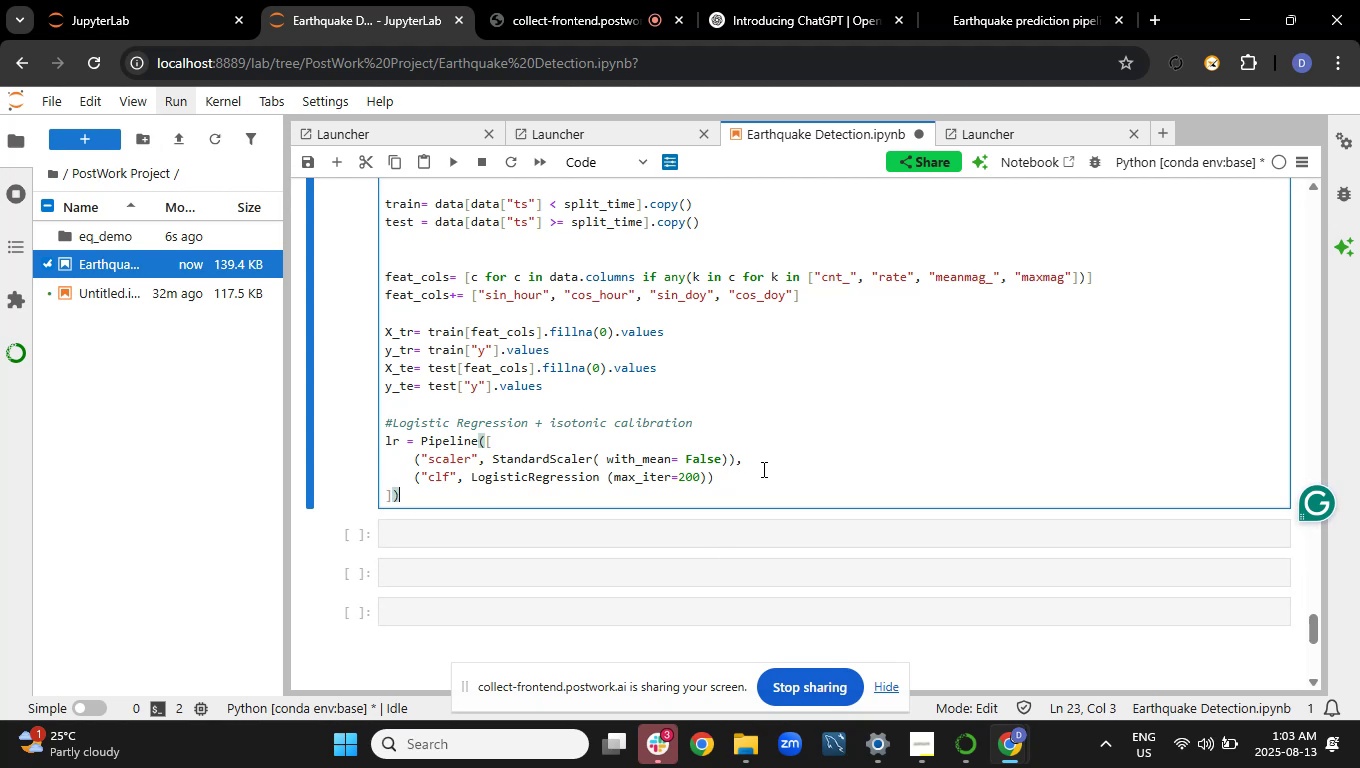 
key(Enter)
 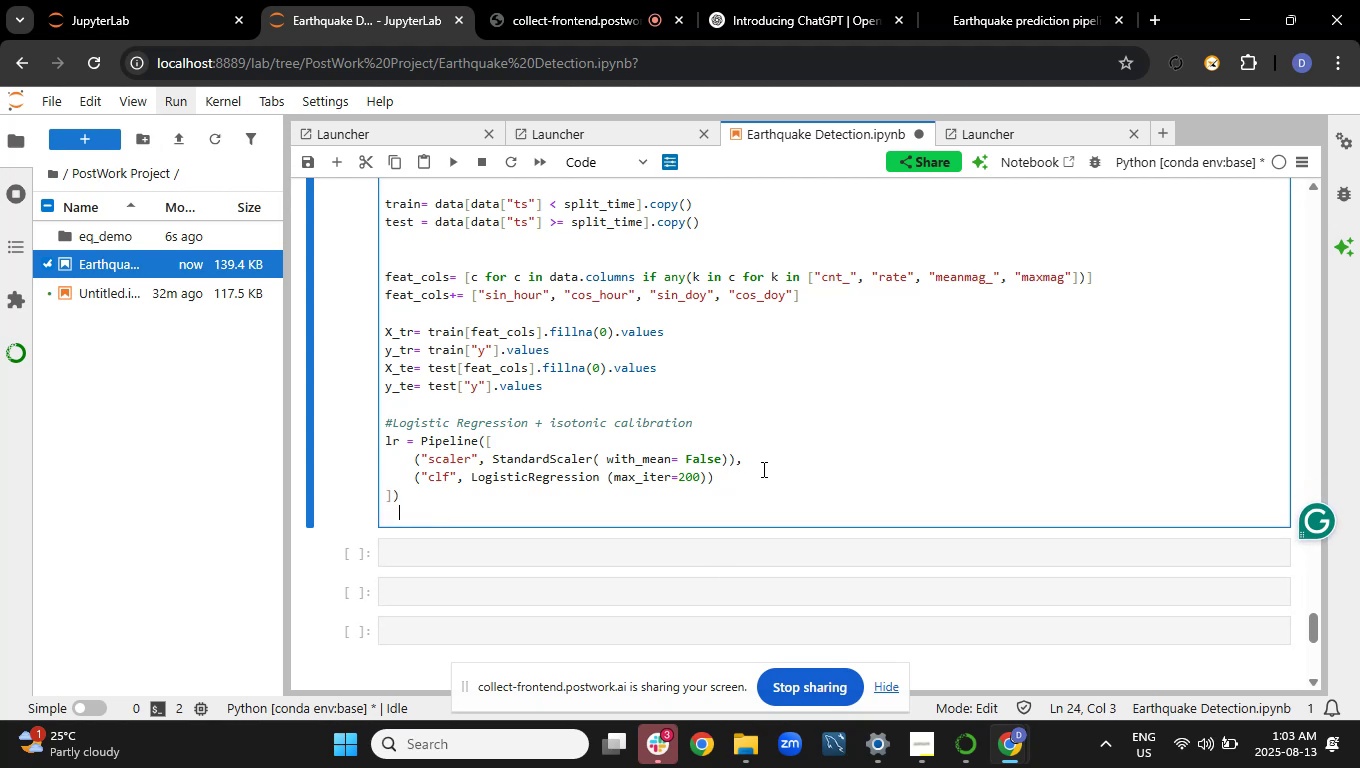 
key(Backspace)
type(lr_iso = CalibratedClassifierCV(lr, mrt)
key(Backspace)
key(Backspace)
type(ethod="isotonic", cv=3))
 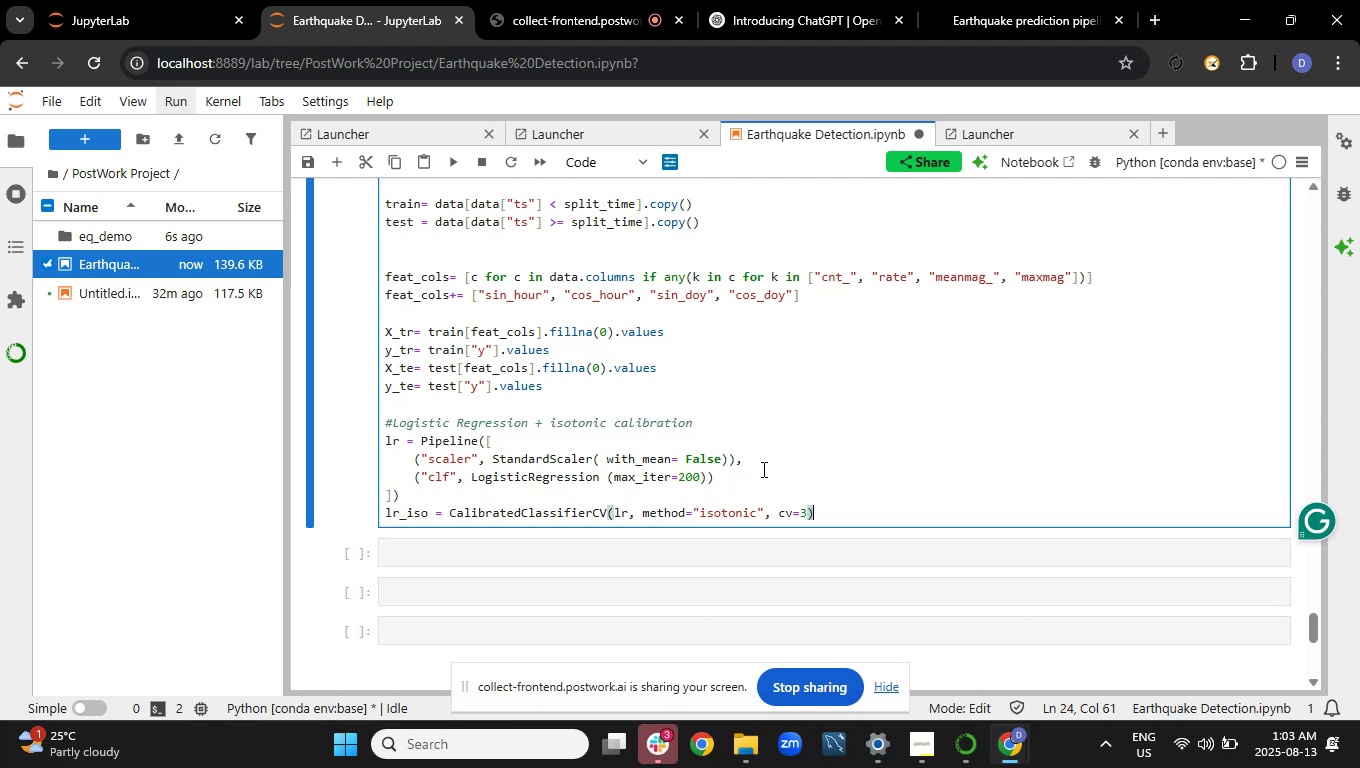 
key(Enter)
 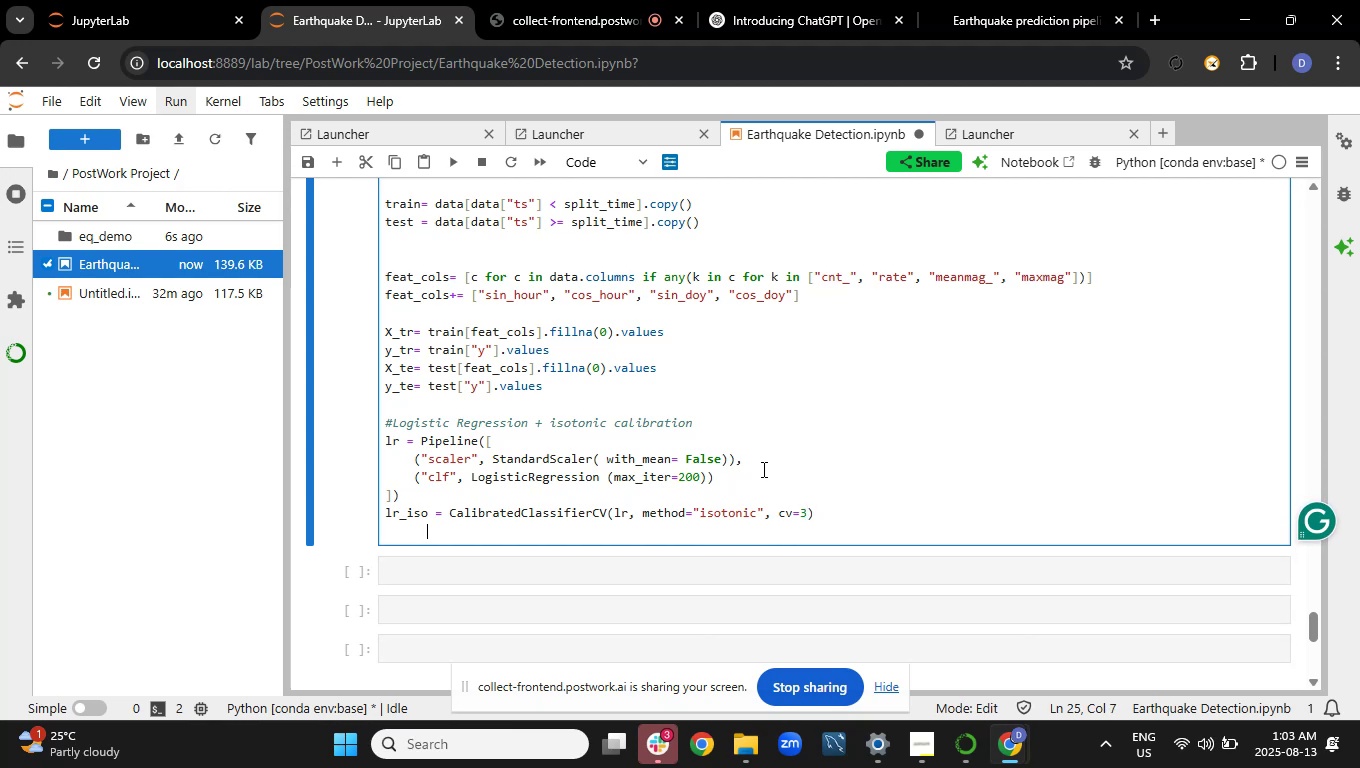 
key(Enter)
 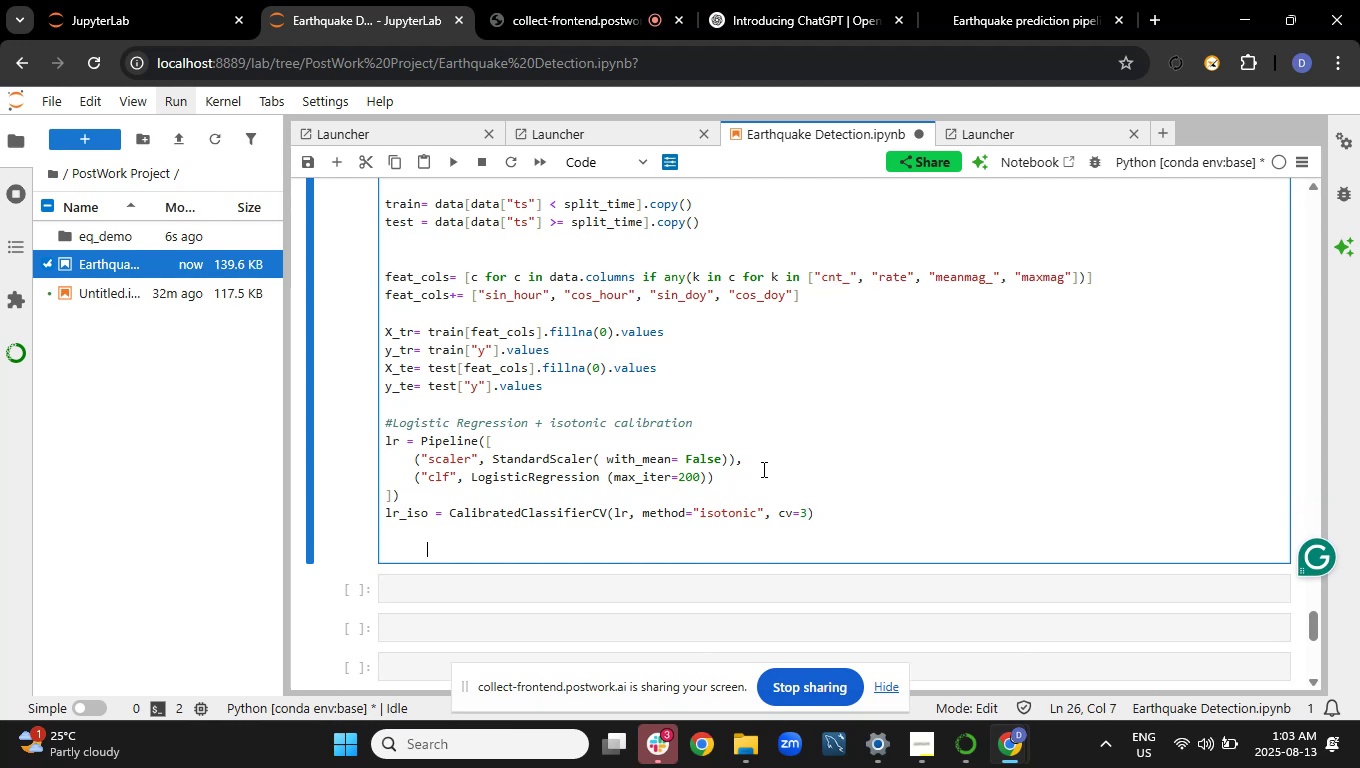 
key(Backspace)
key(Backspace)
type(#Random Forets)
key(Backspace)
key(Backspace)
type(st)
 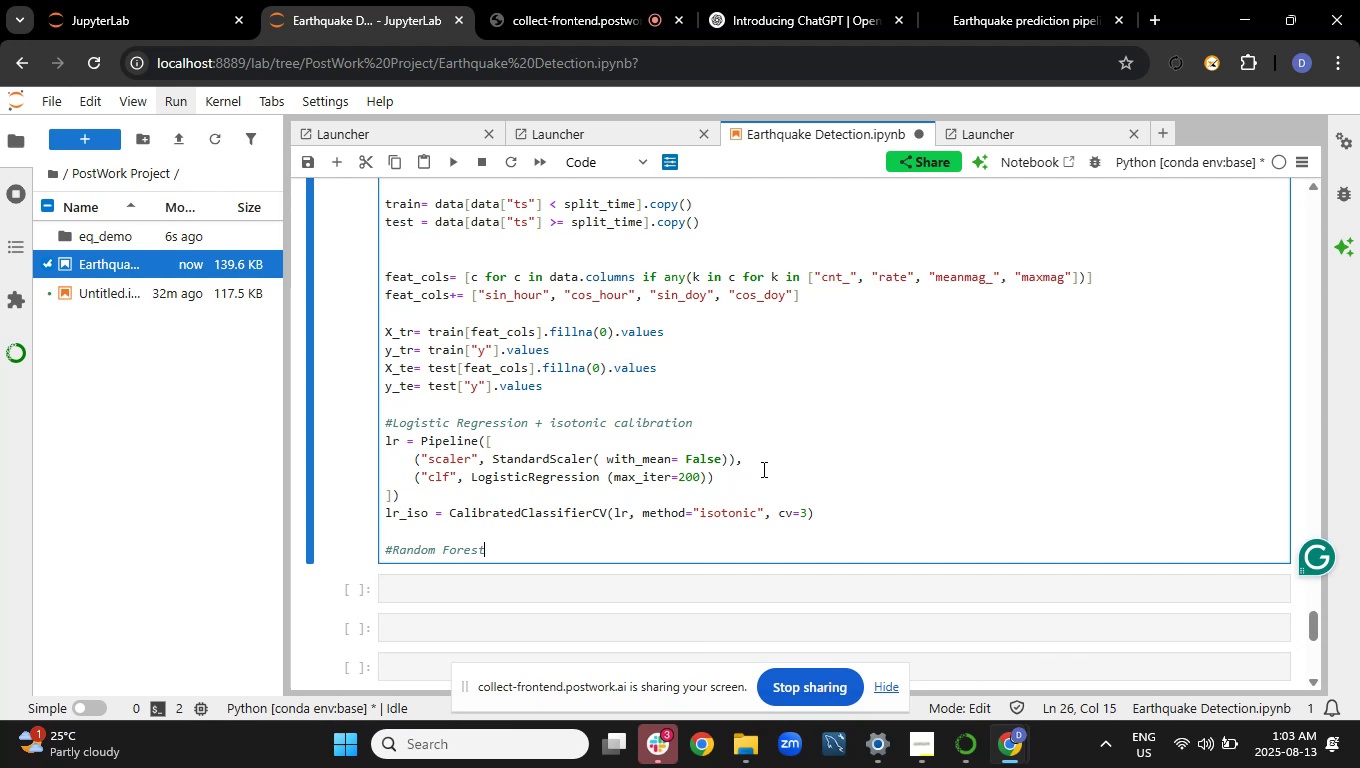 
key(Enter)
 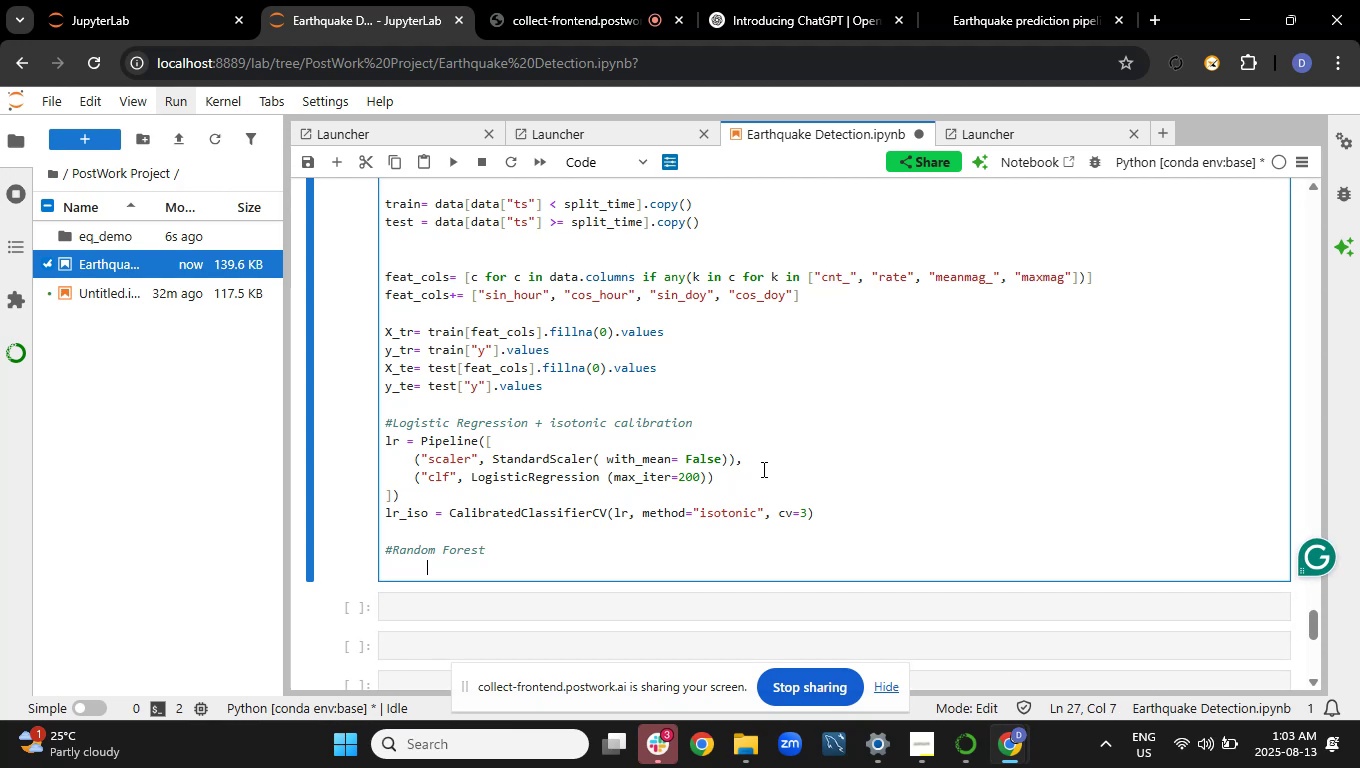 
key(Enter)
 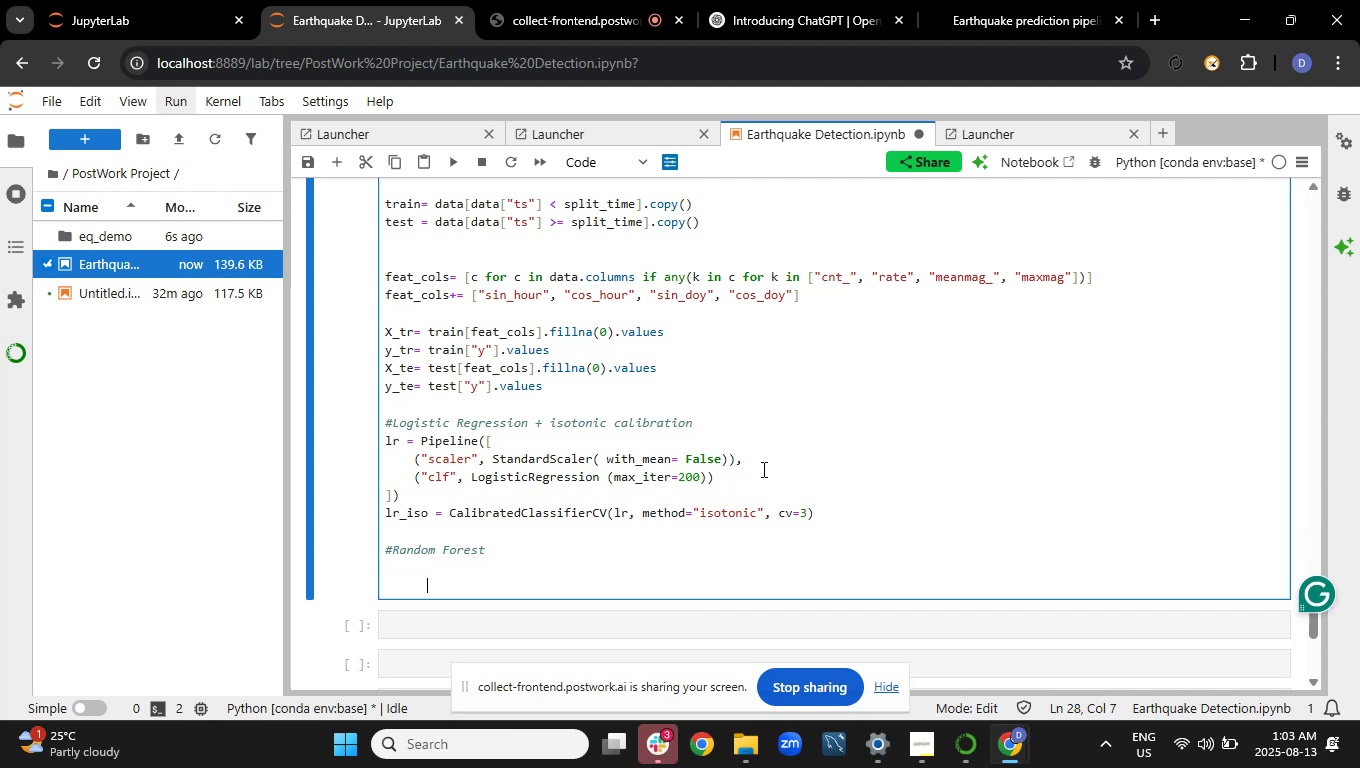 
key(Backspace)
 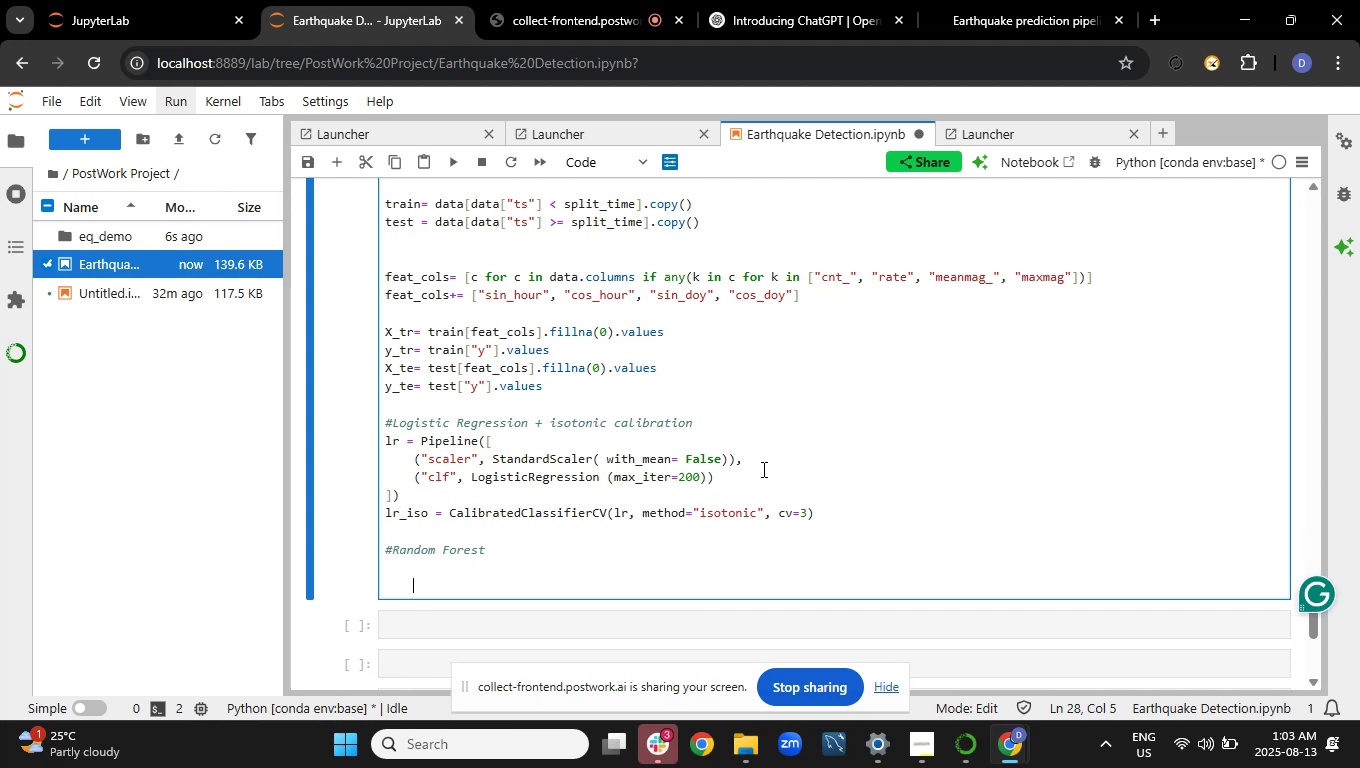 
key(Backspace)
 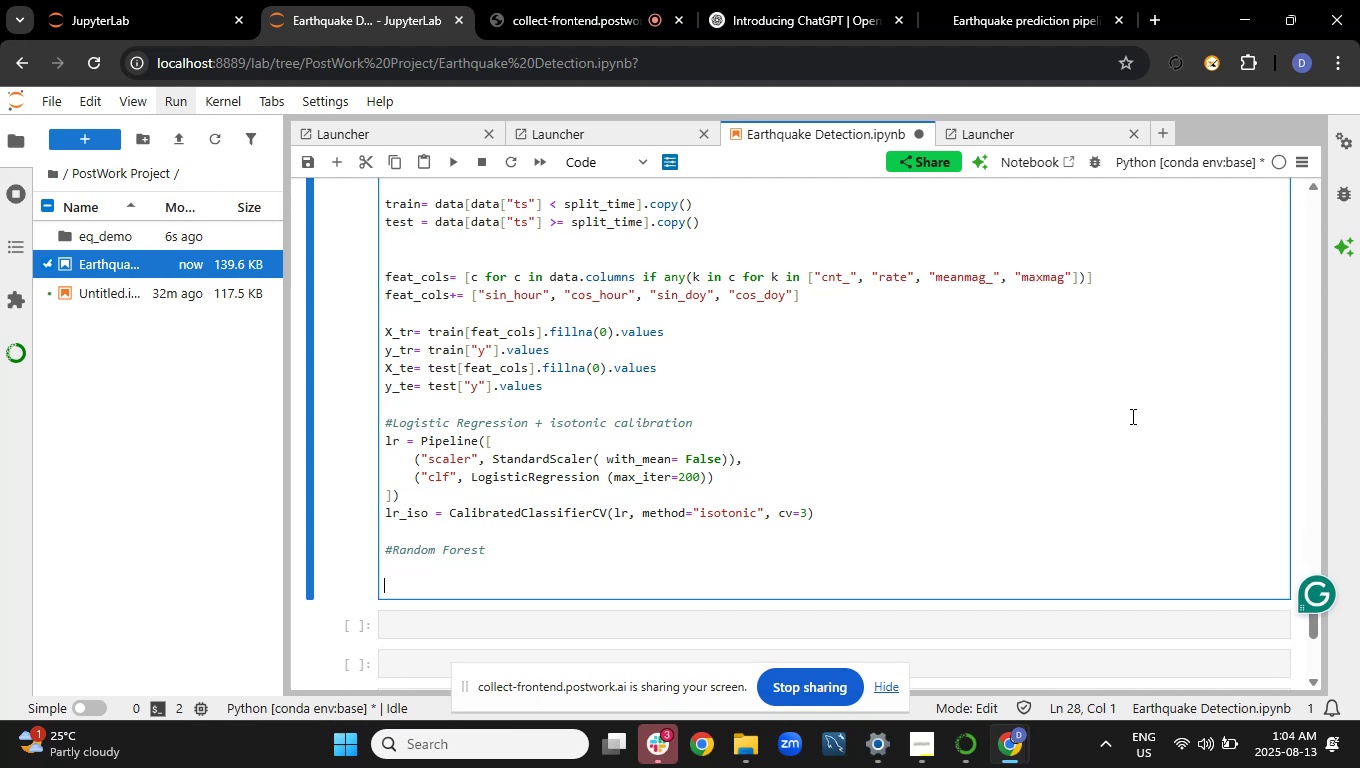 
type(rf = RandomForestClasse)
key(Backspace)
type(ifier)
 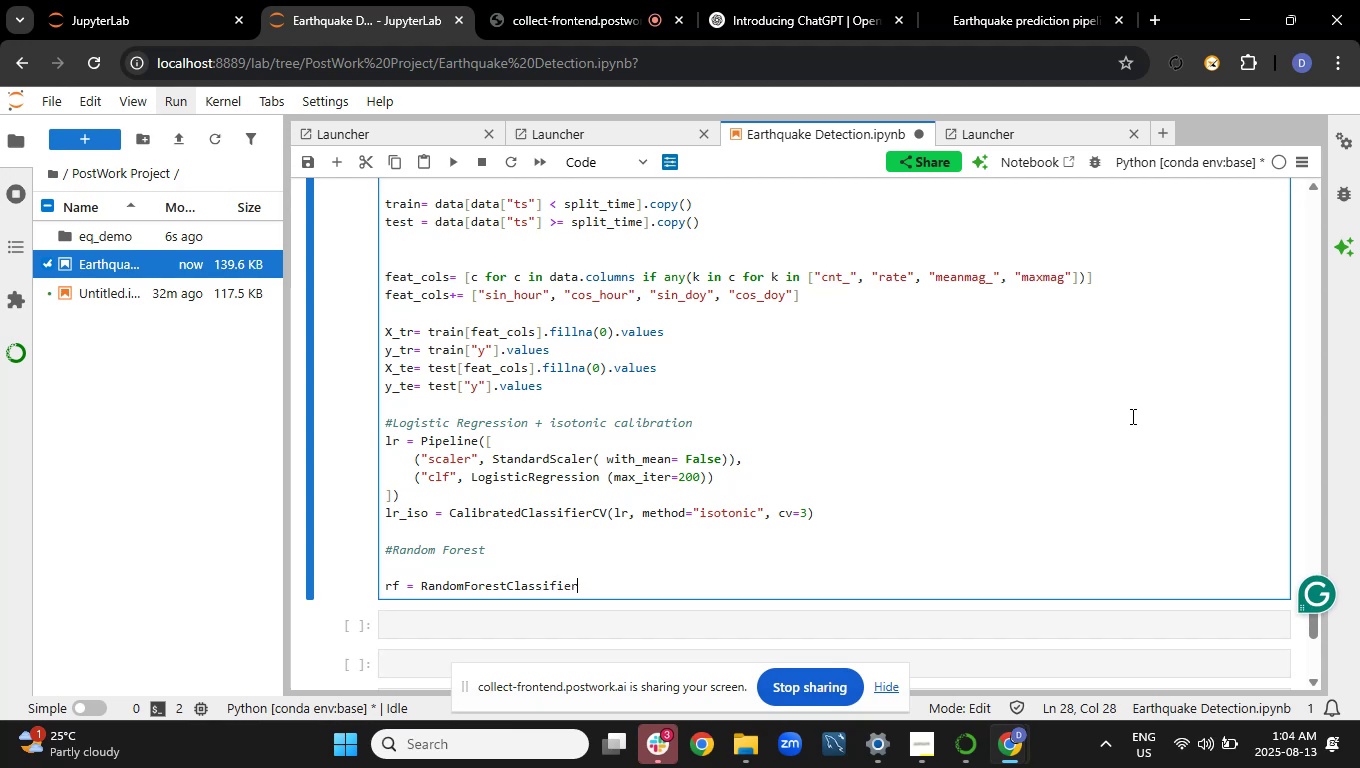 
key(Shift+9)
 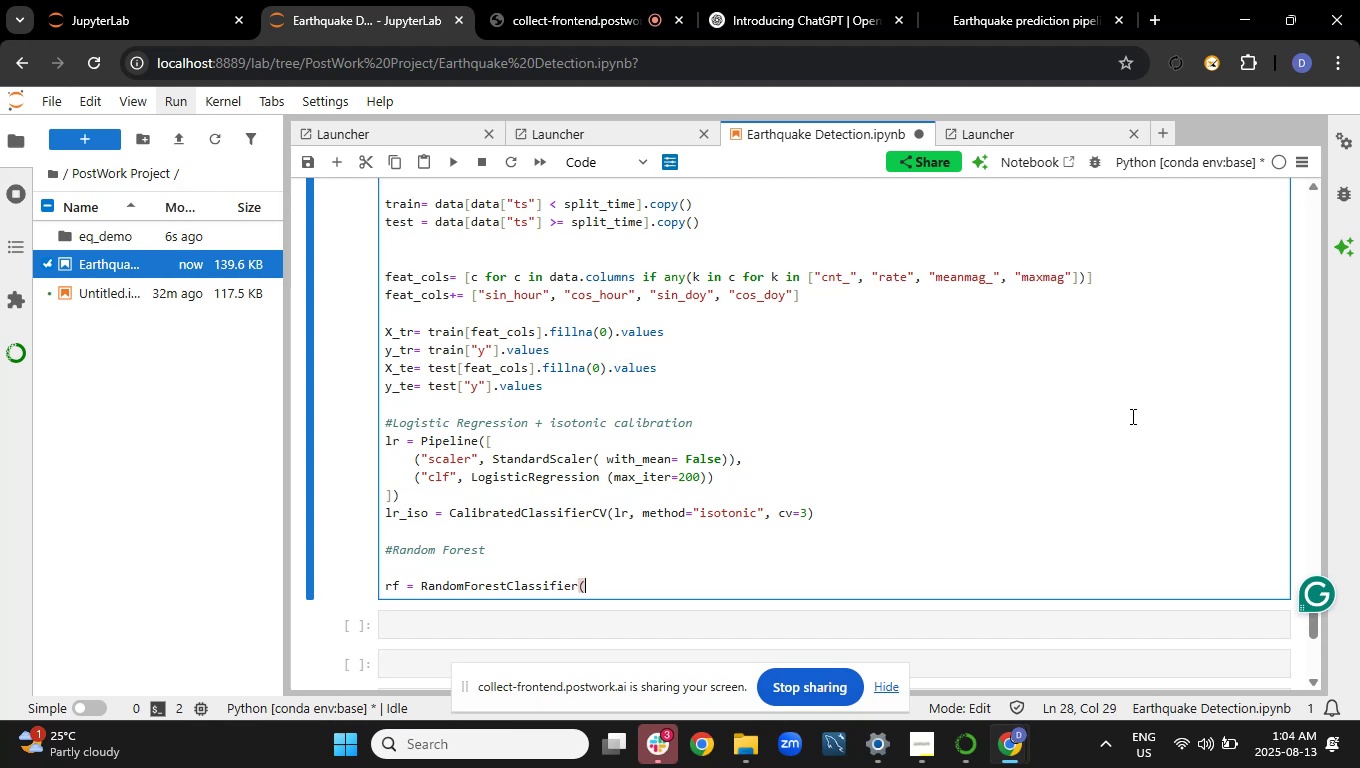 
key(Enter)
 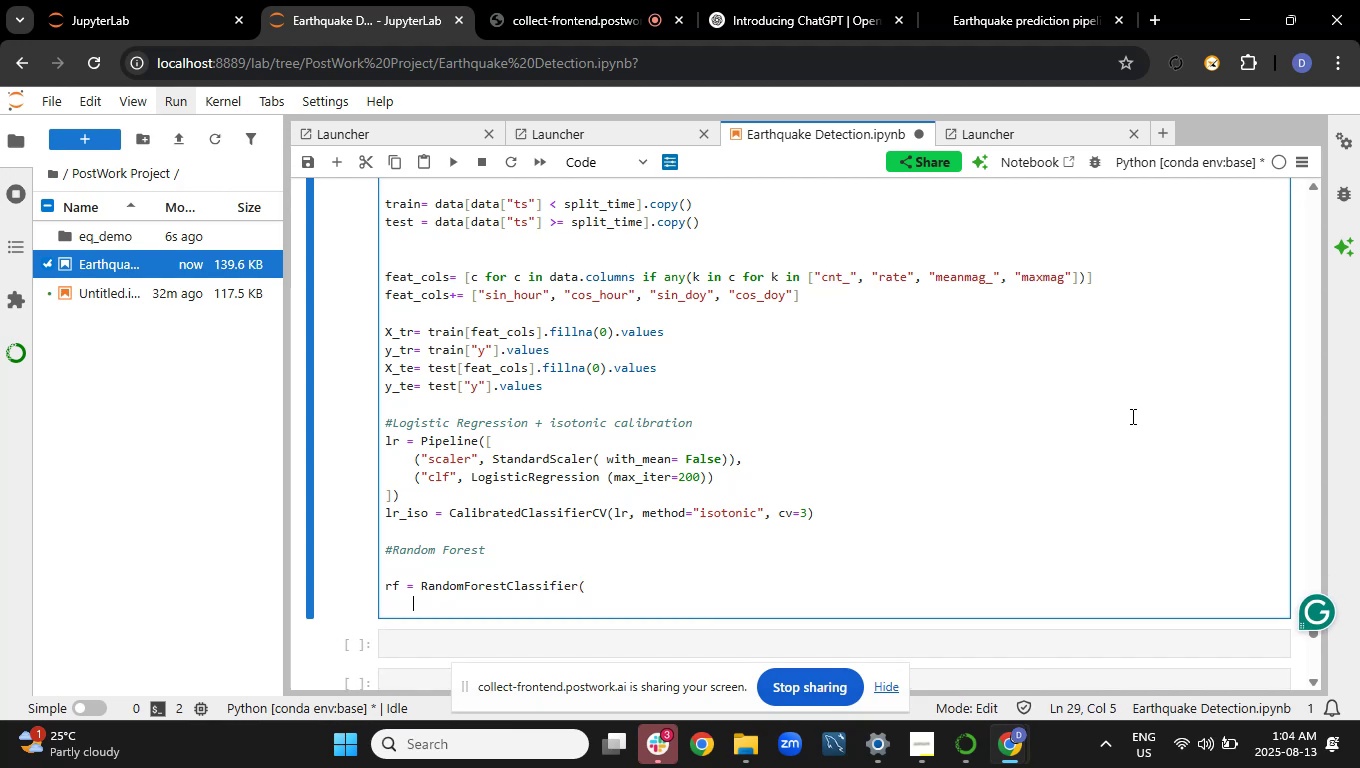 
type(n )
key(Backspace)
type(_estimators+300)
key(Backspace)
key(Backspace)
key(Backspace)
key(Backspace)
type(+300)
key(Backspace)
key(Backspace)
key(Backspace)
key(Backspace)
type(+)
key(Backspace)
type(=300)
 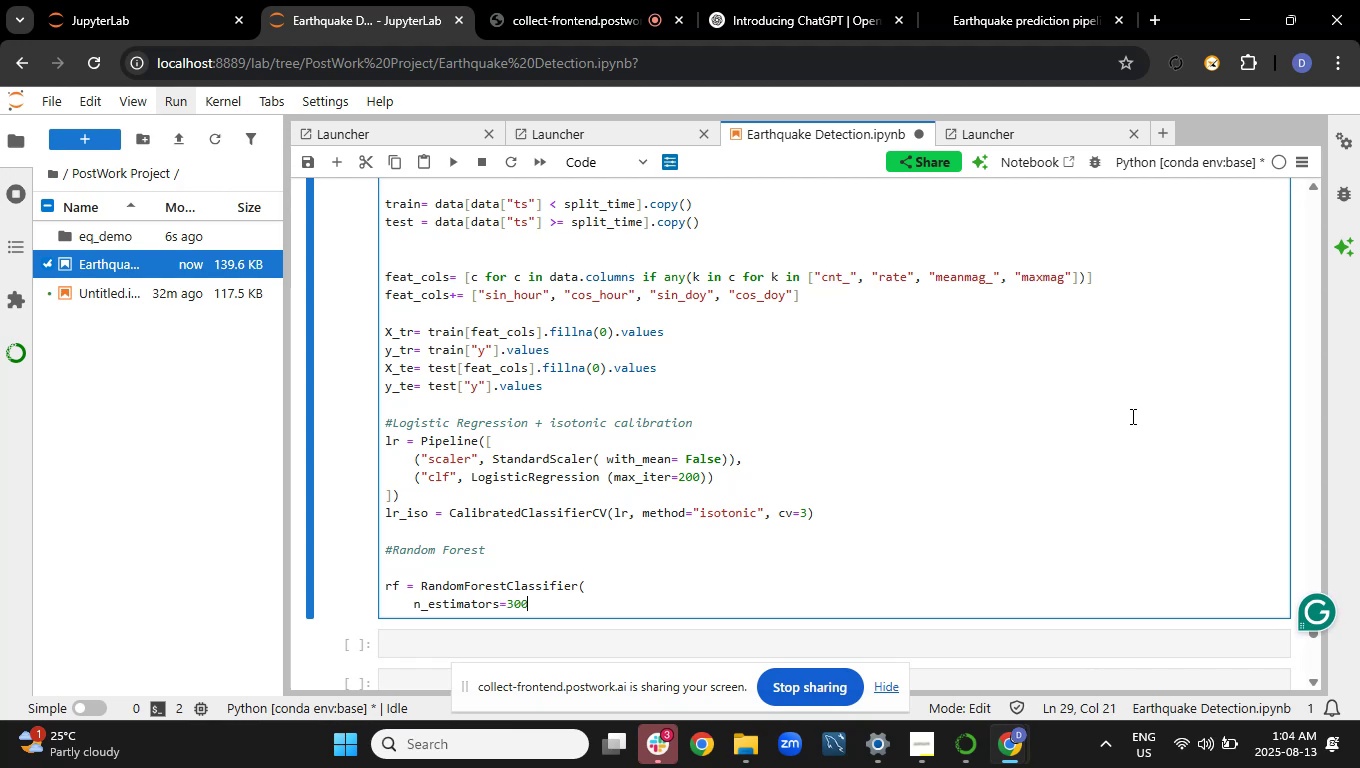 
key(Enter)
 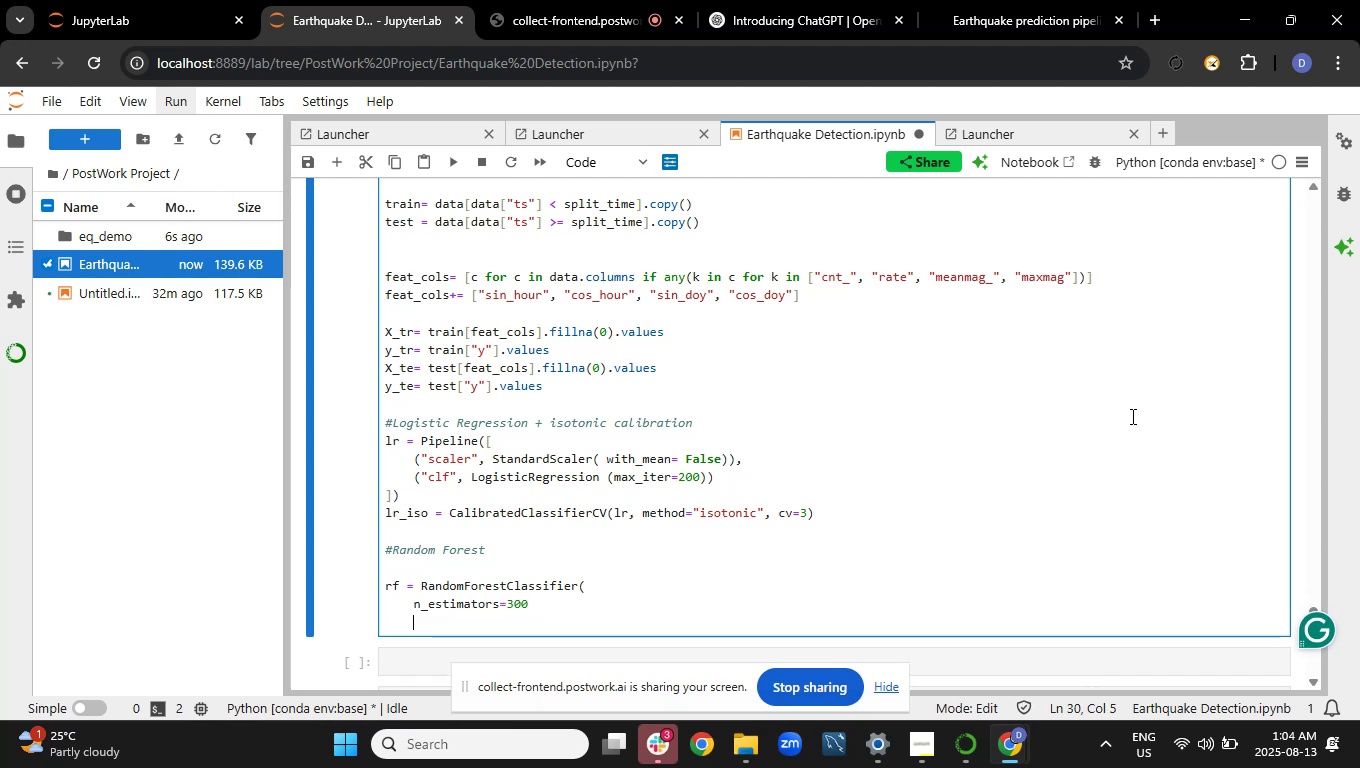 
type(n_jobs=-1)
 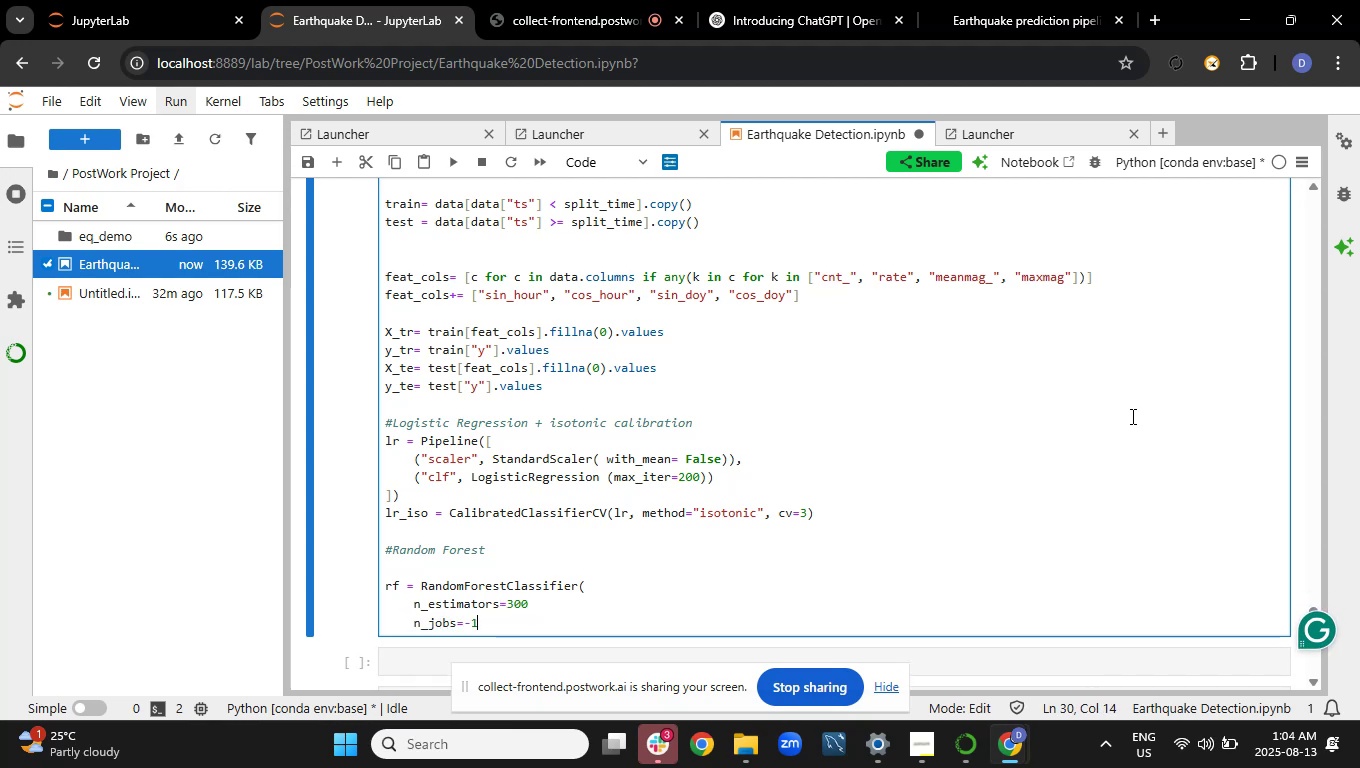 
key(Enter)
 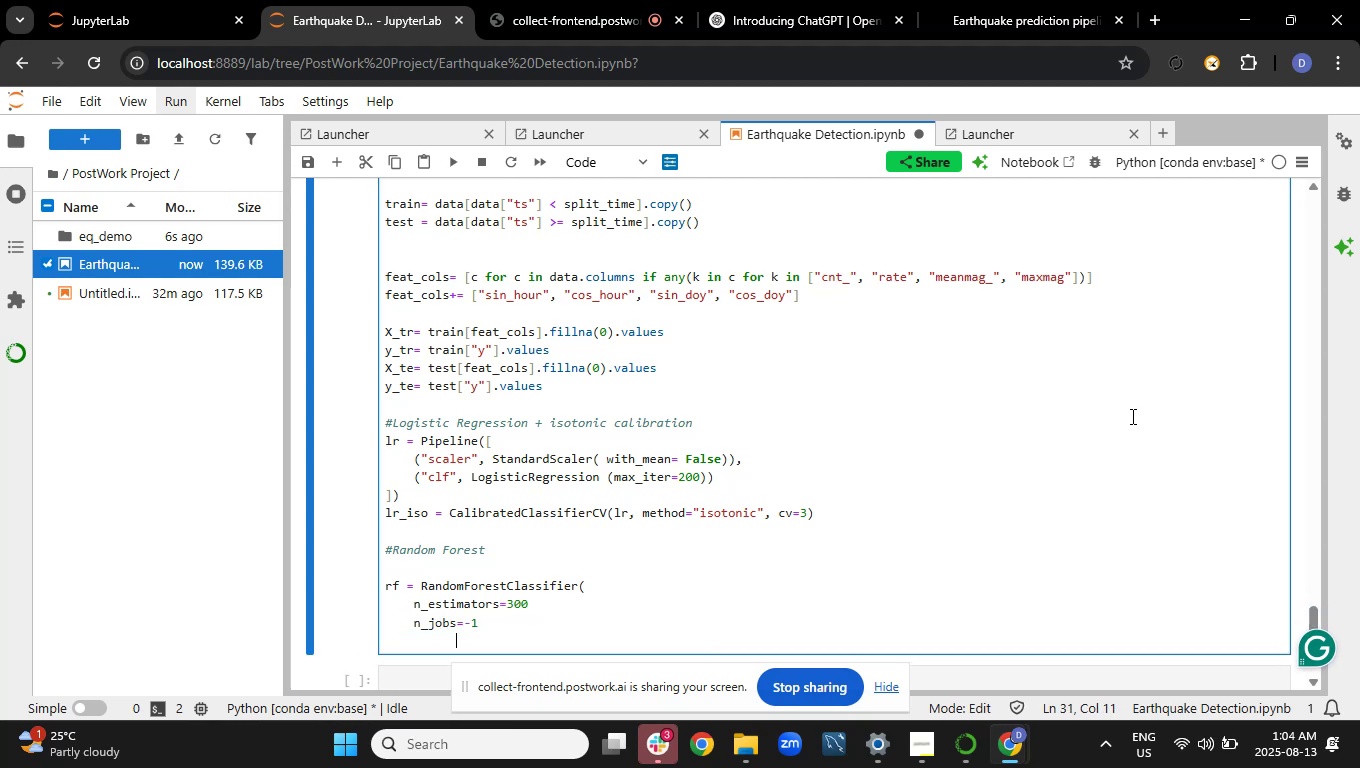 
type(random_state=42,)
 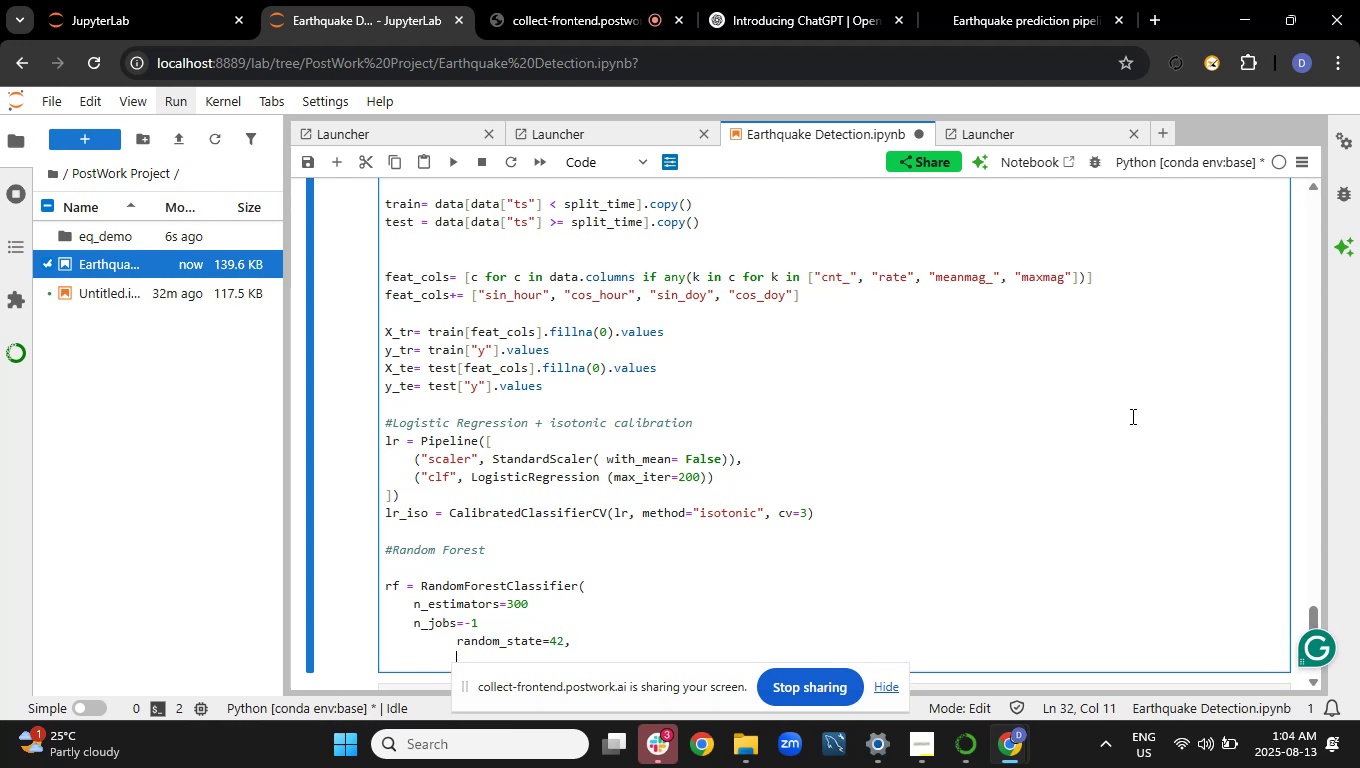 
 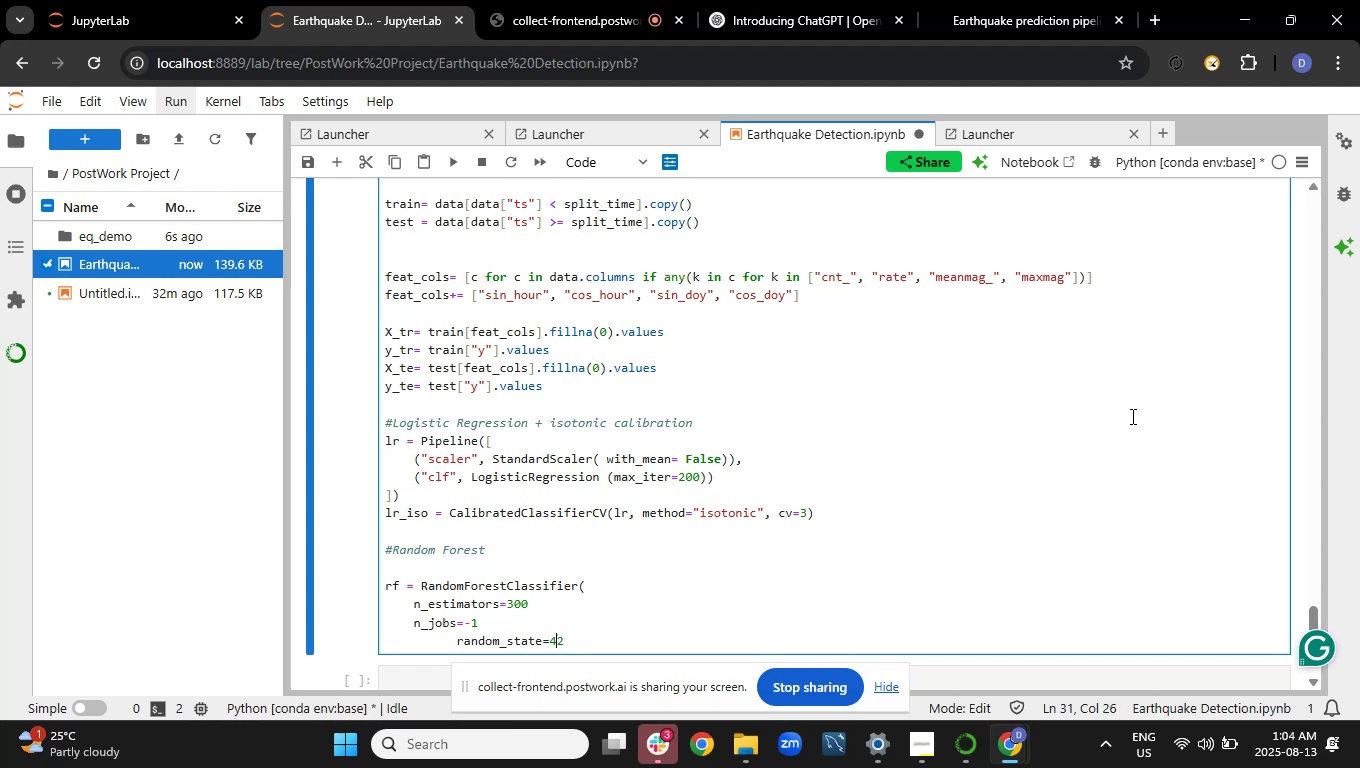 
key(Enter)
 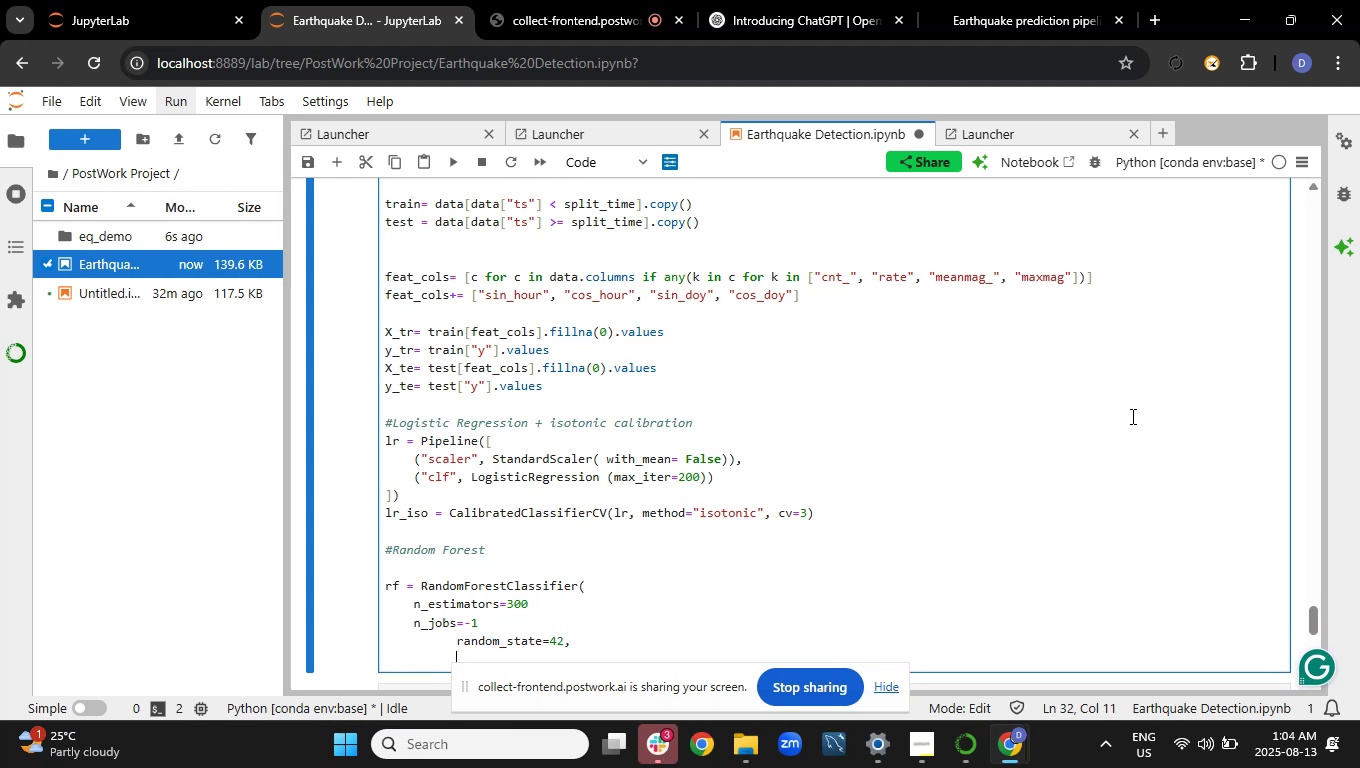 
type(class)
 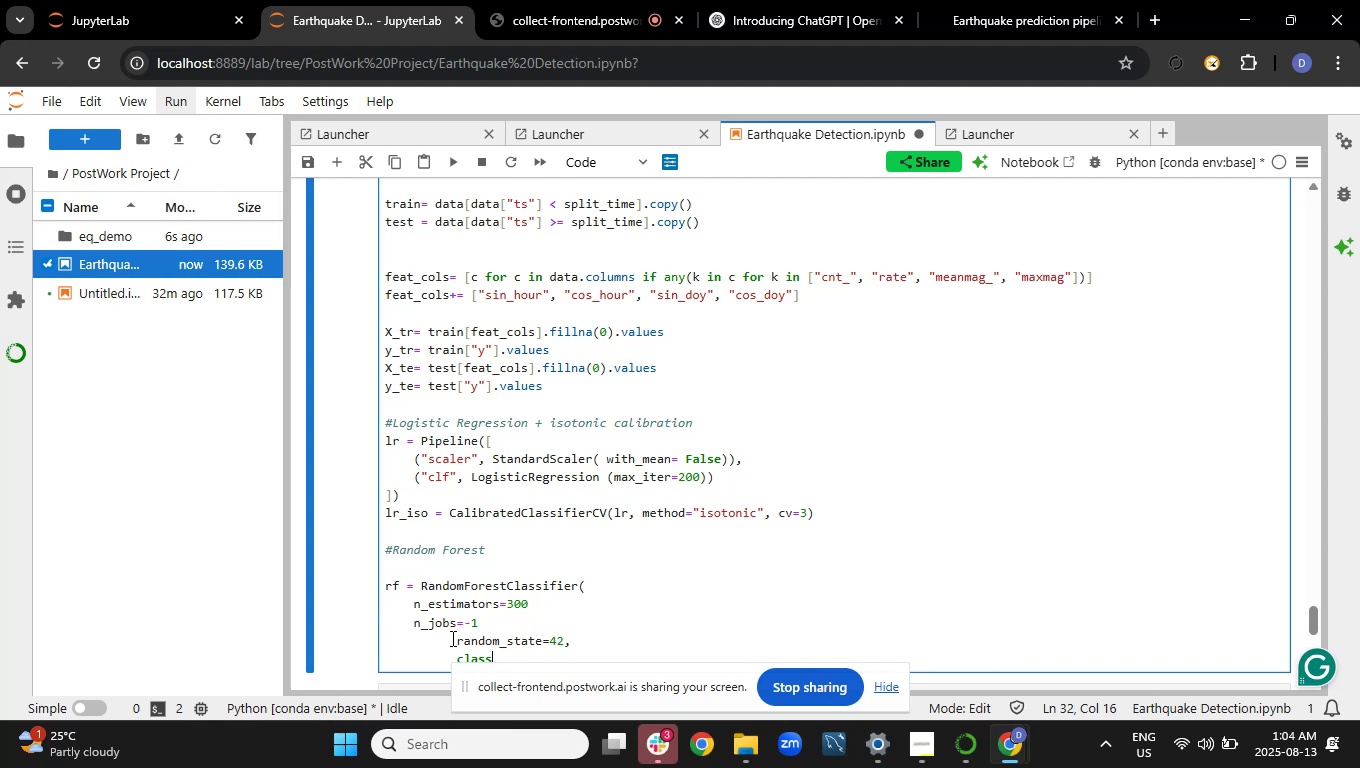 
left_click([459, 638])
 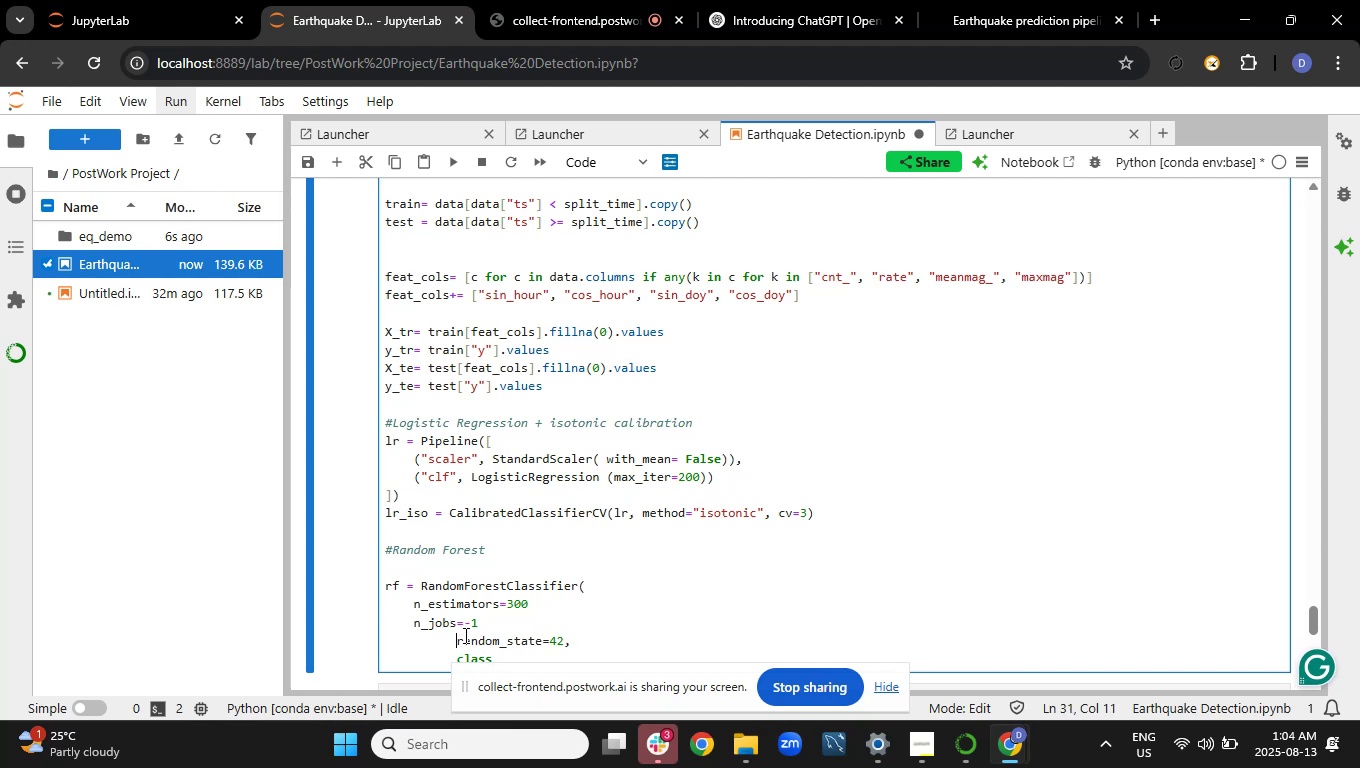 
key(Backspace)
 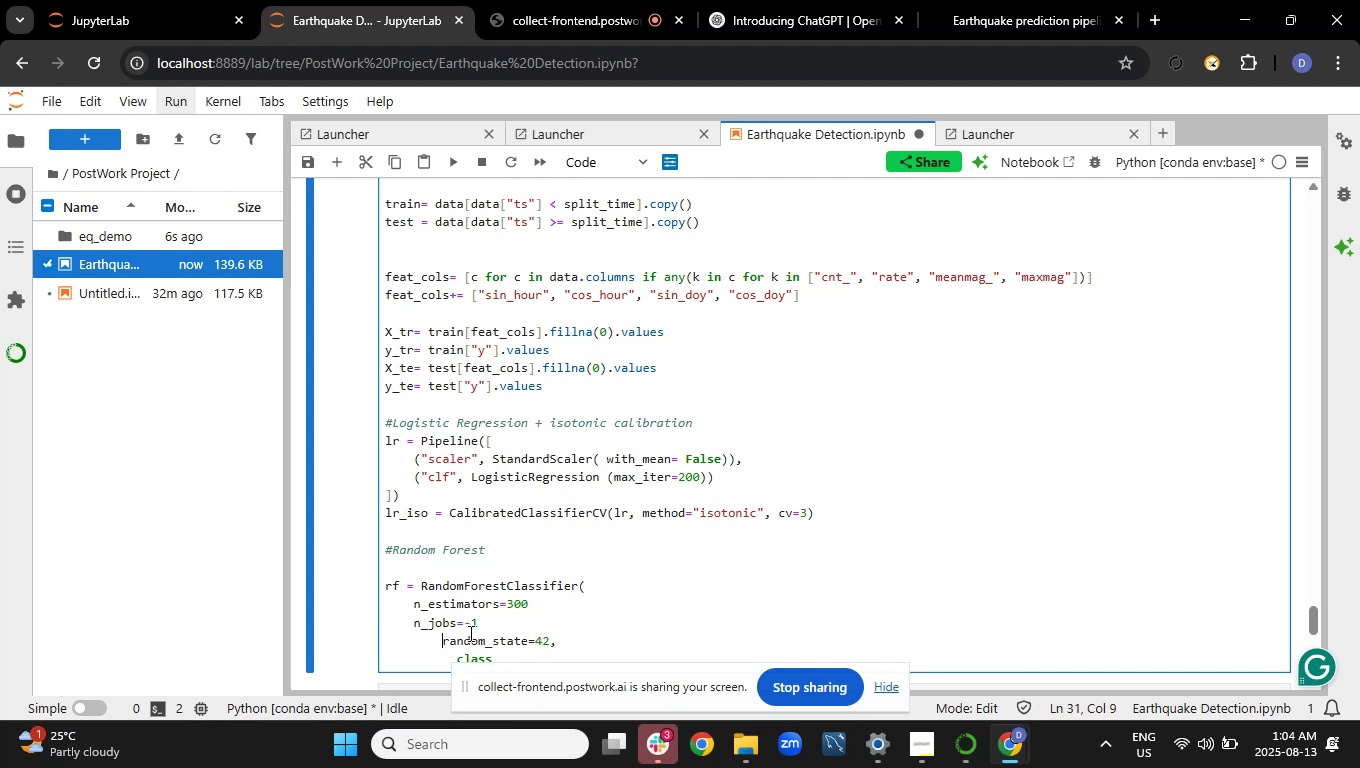 
key(Backspace)
 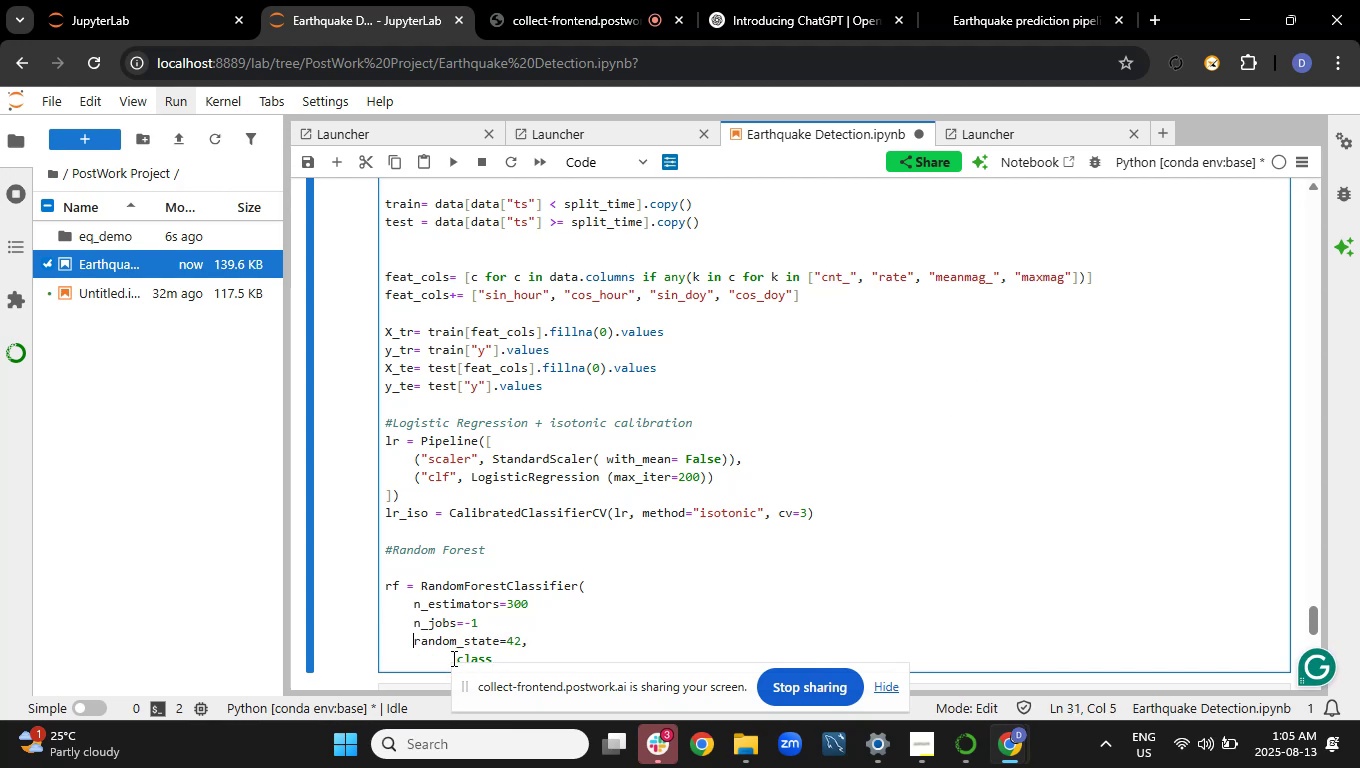 
left_click([452, 658])
 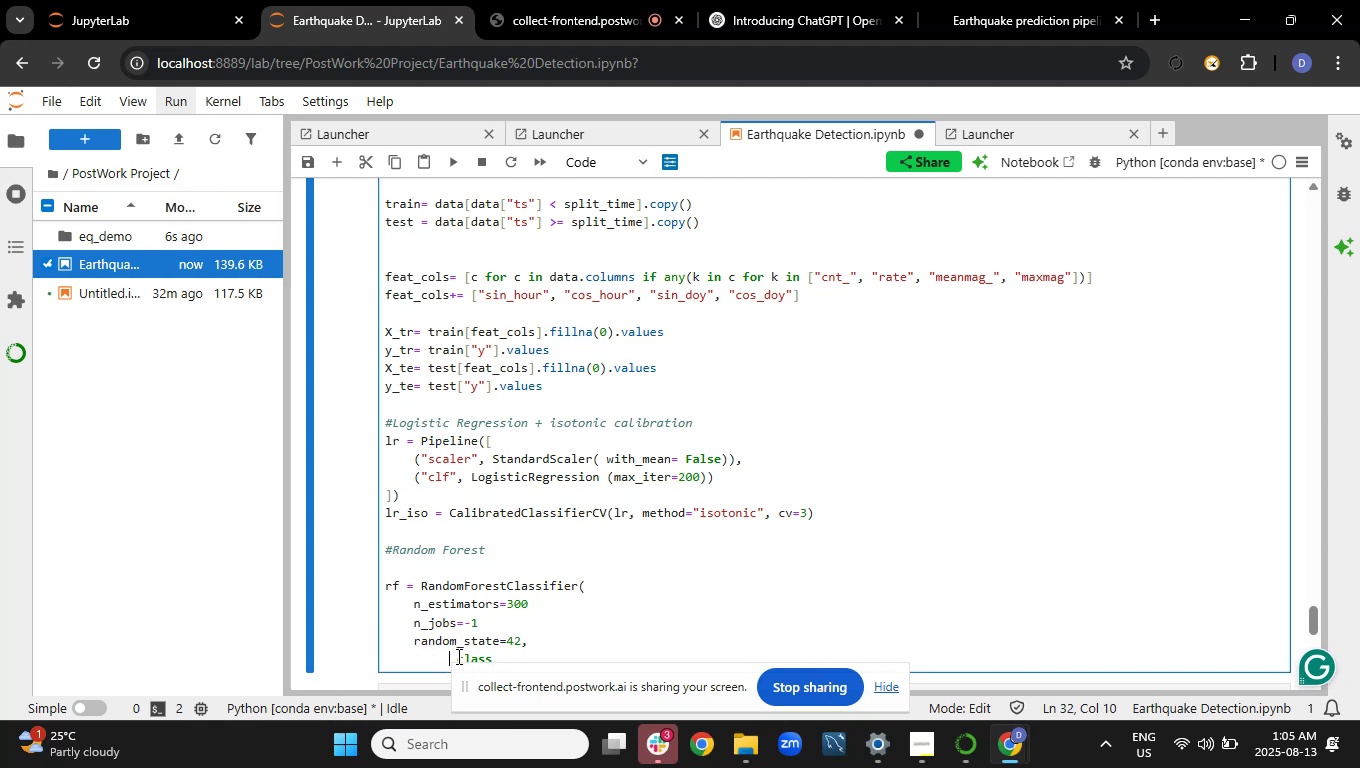 
left_click([457, 656])
 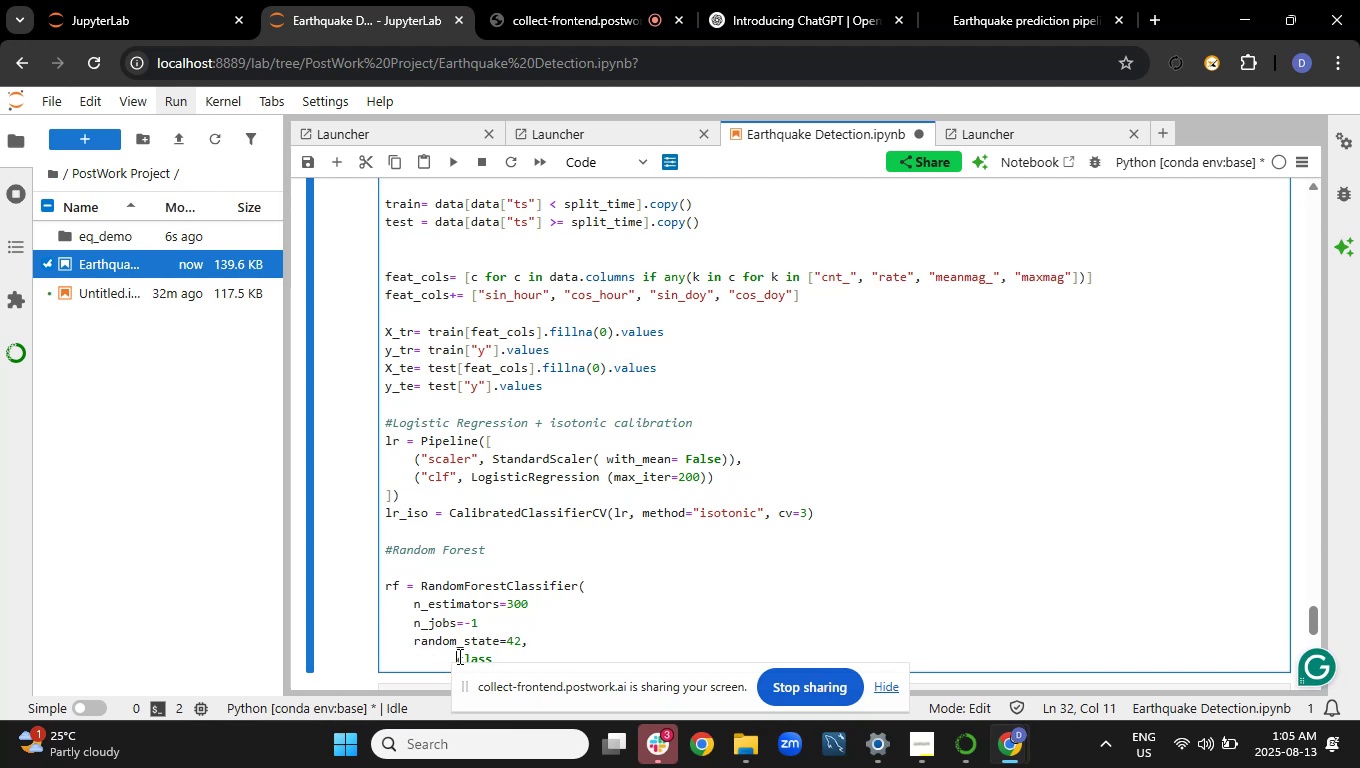 
key(Backspace)
 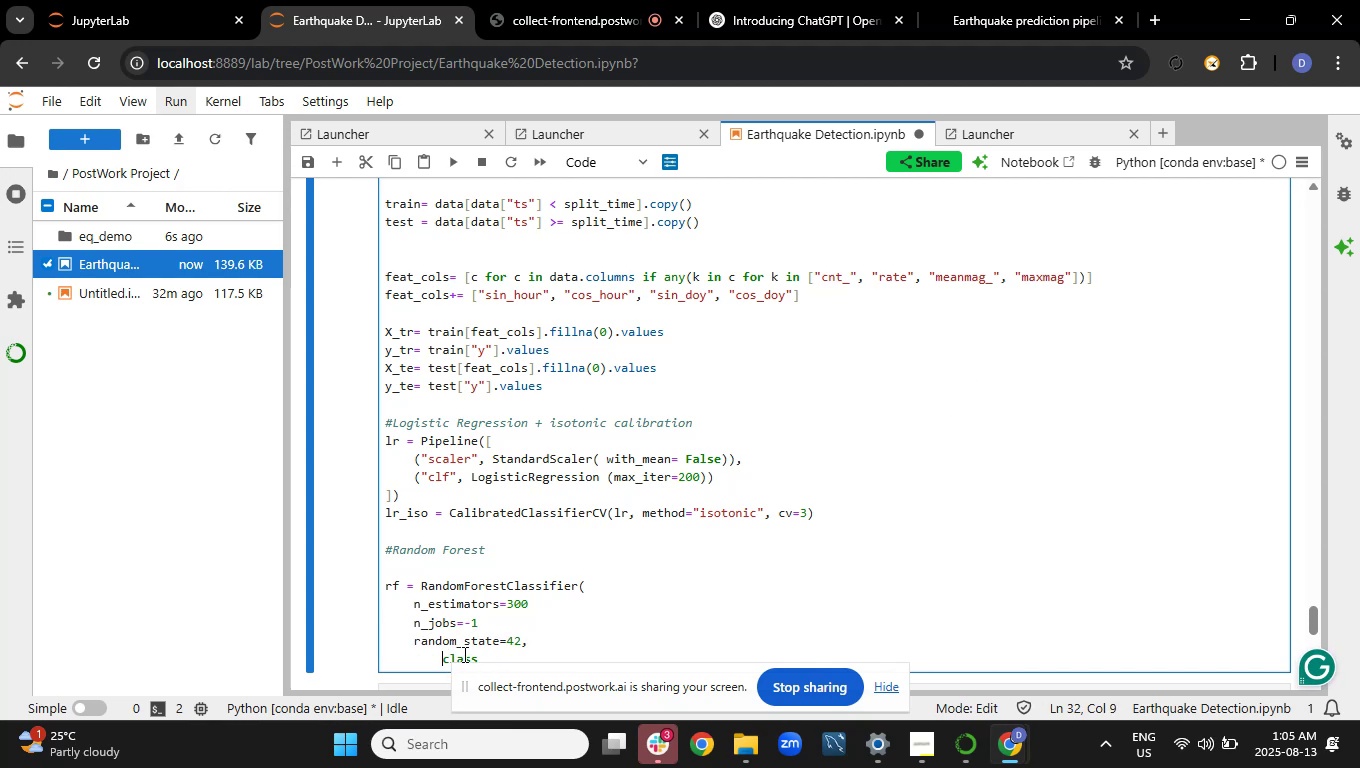 
key(Backspace)
 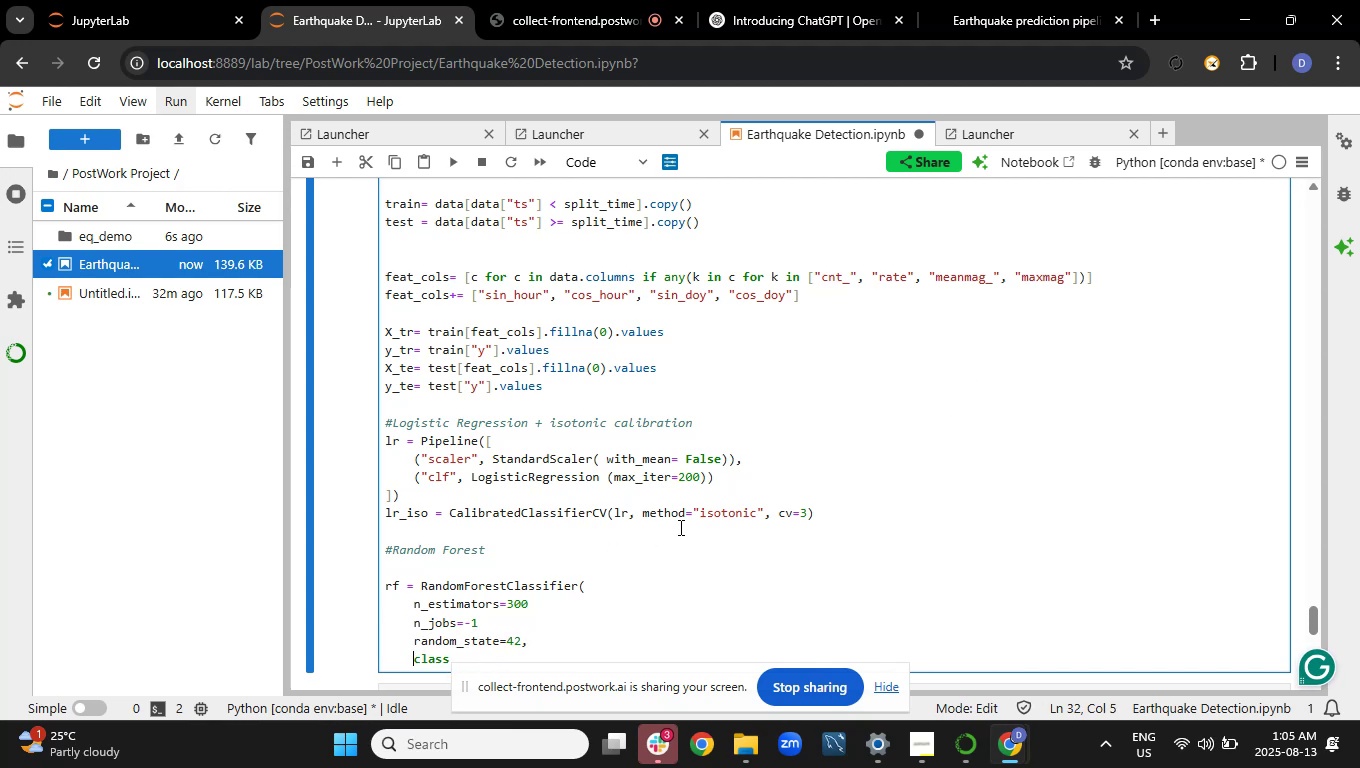 
scroll: coordinate [697, 511], scroll_direction: down, amount: 3.0
 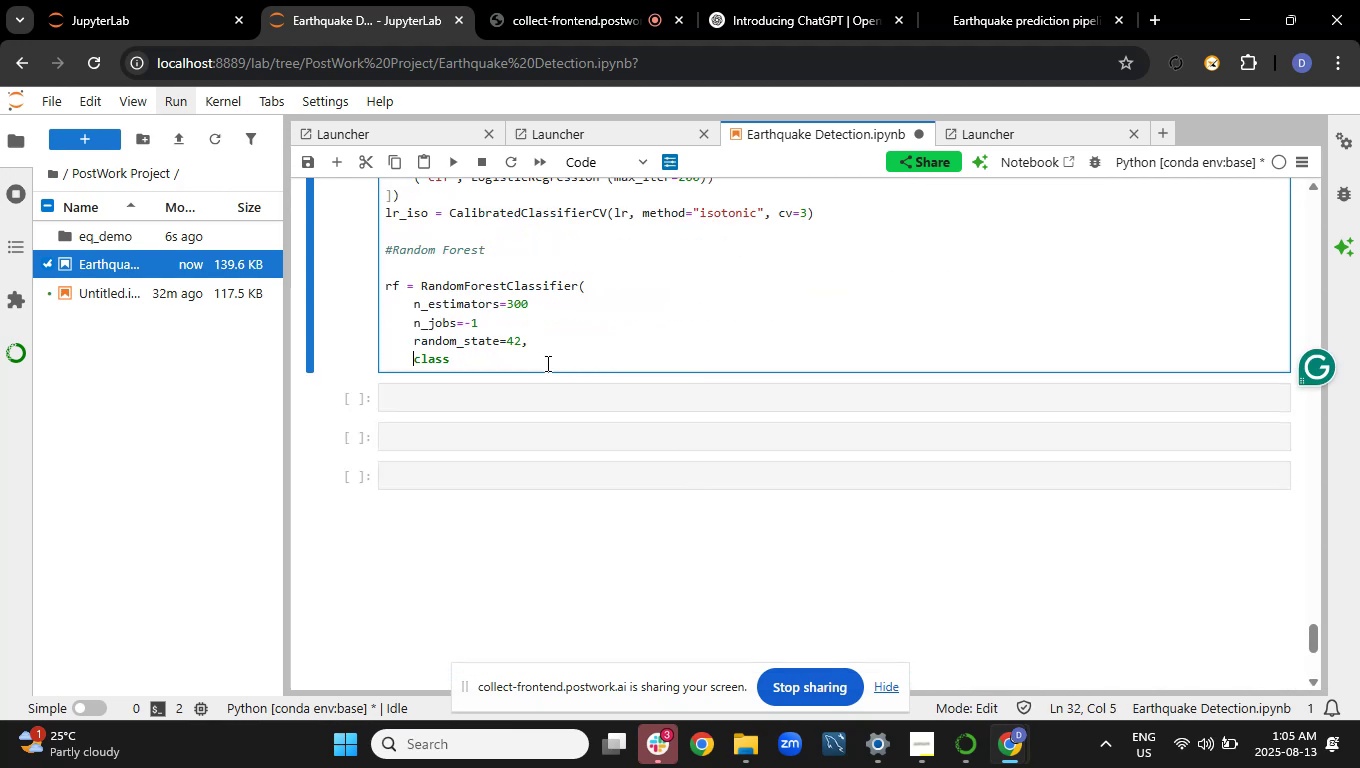 
left_click([546, 363])
 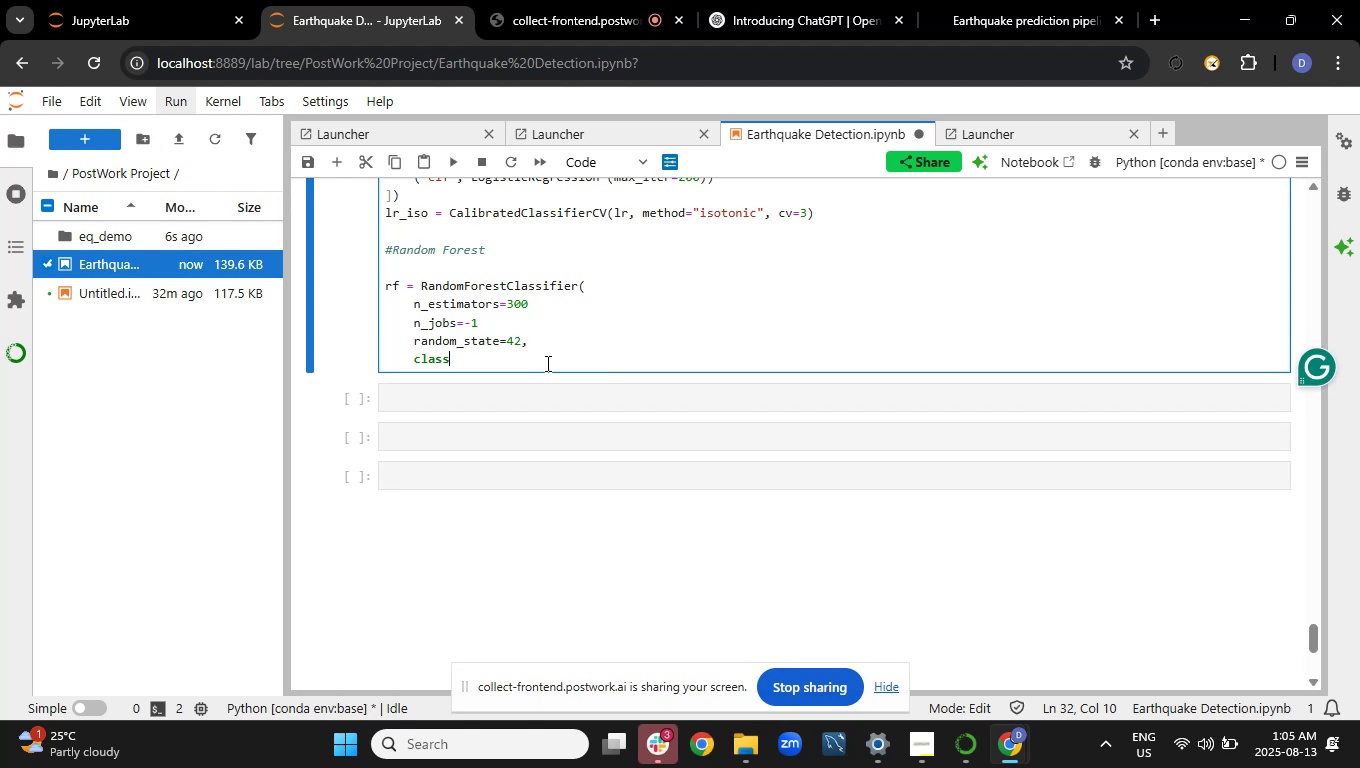 
type(_wri)
key(Backspace)
key(Backspace)
type(eight= "balanced_subsample")
 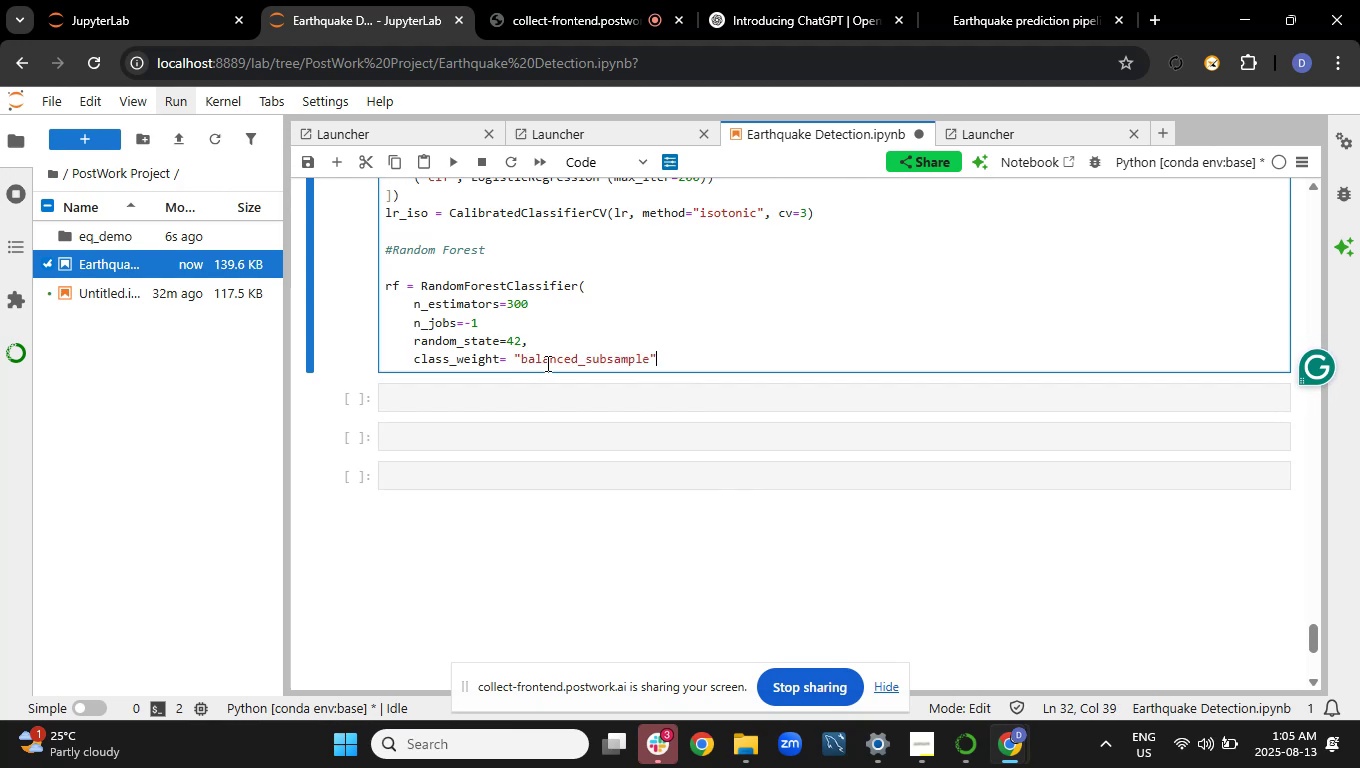 
key(Enter)
 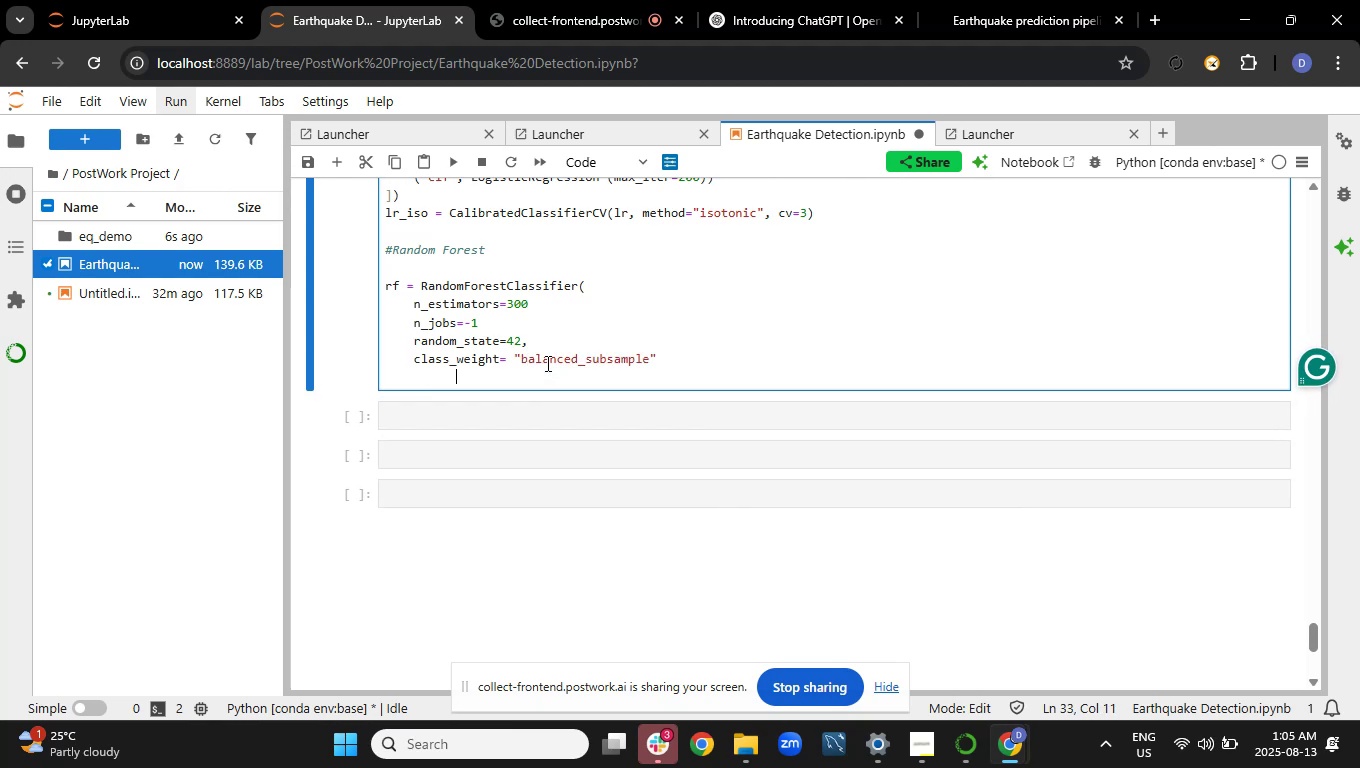 
hold_key(key=ShiftRight, duration=0.74)
 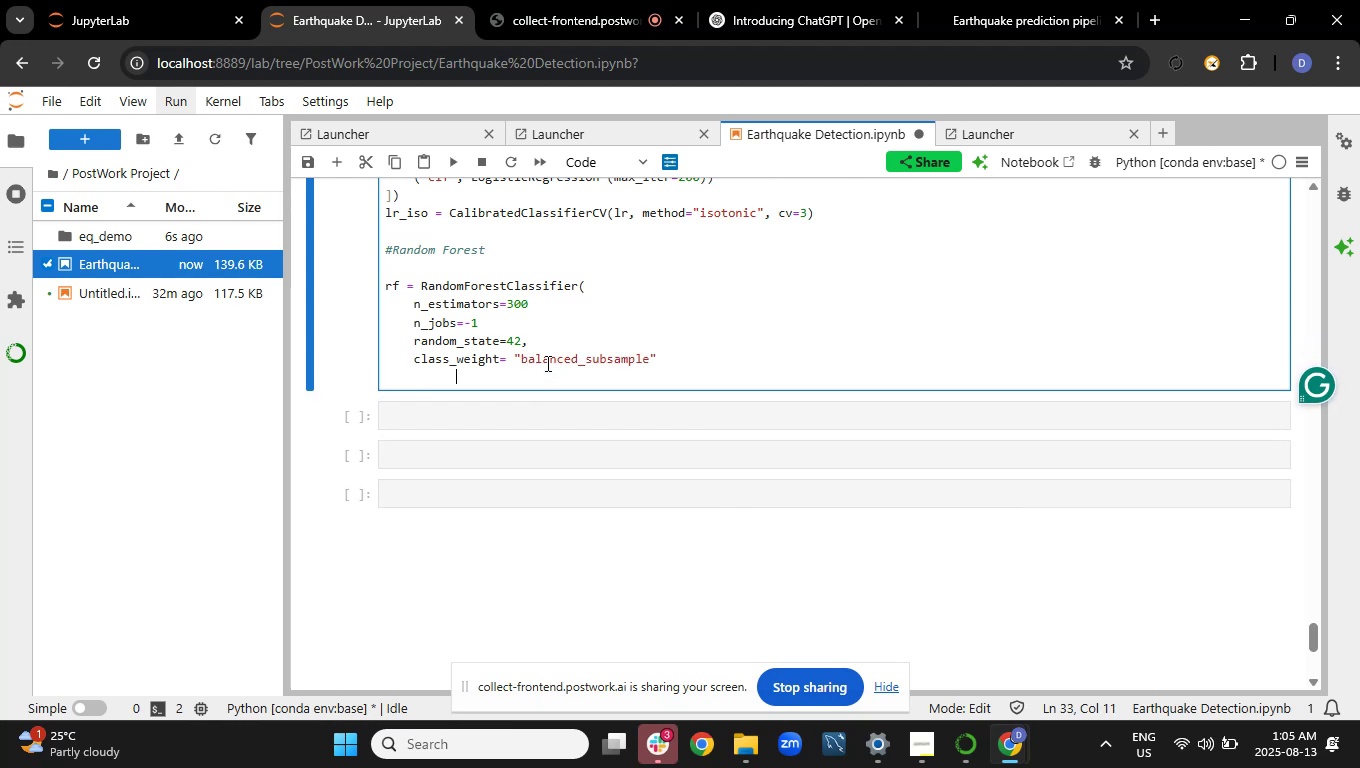 
key(Backspace)
 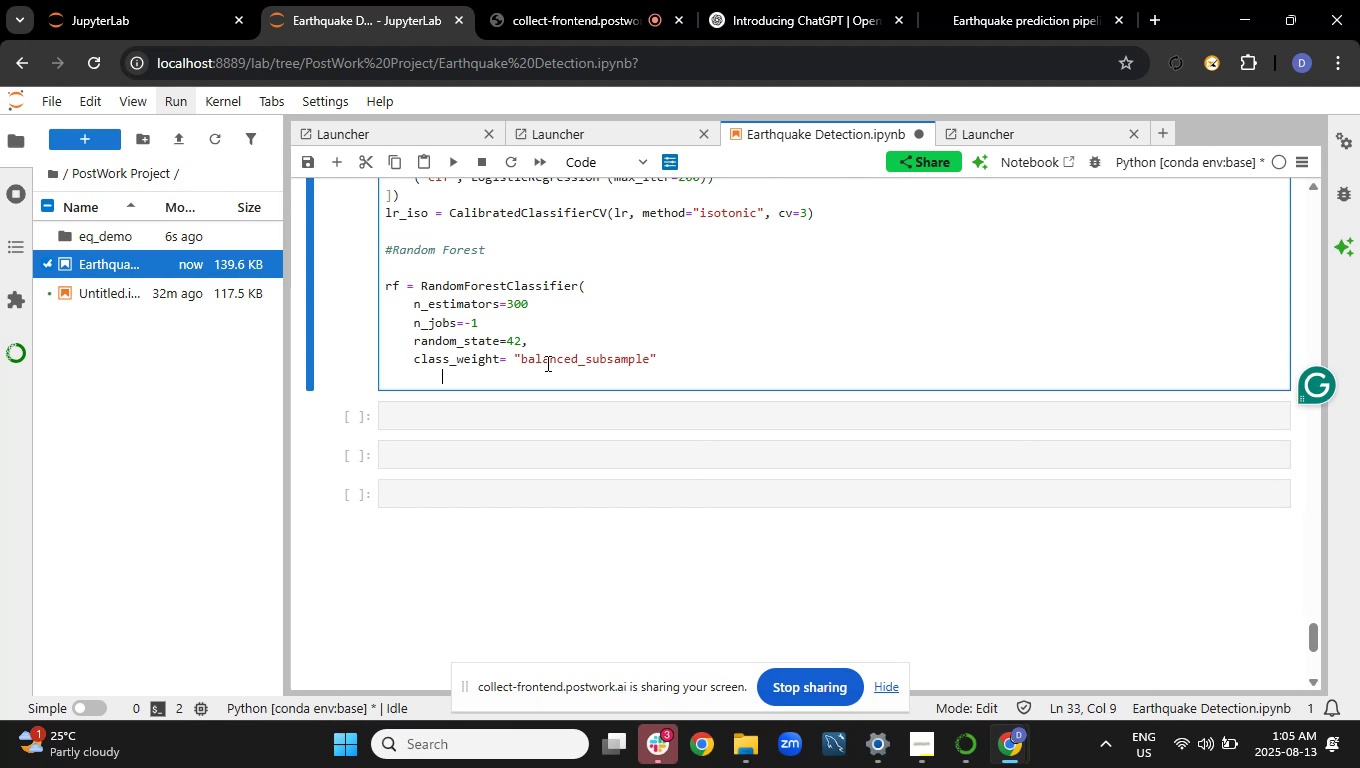 
key(Backspace)
 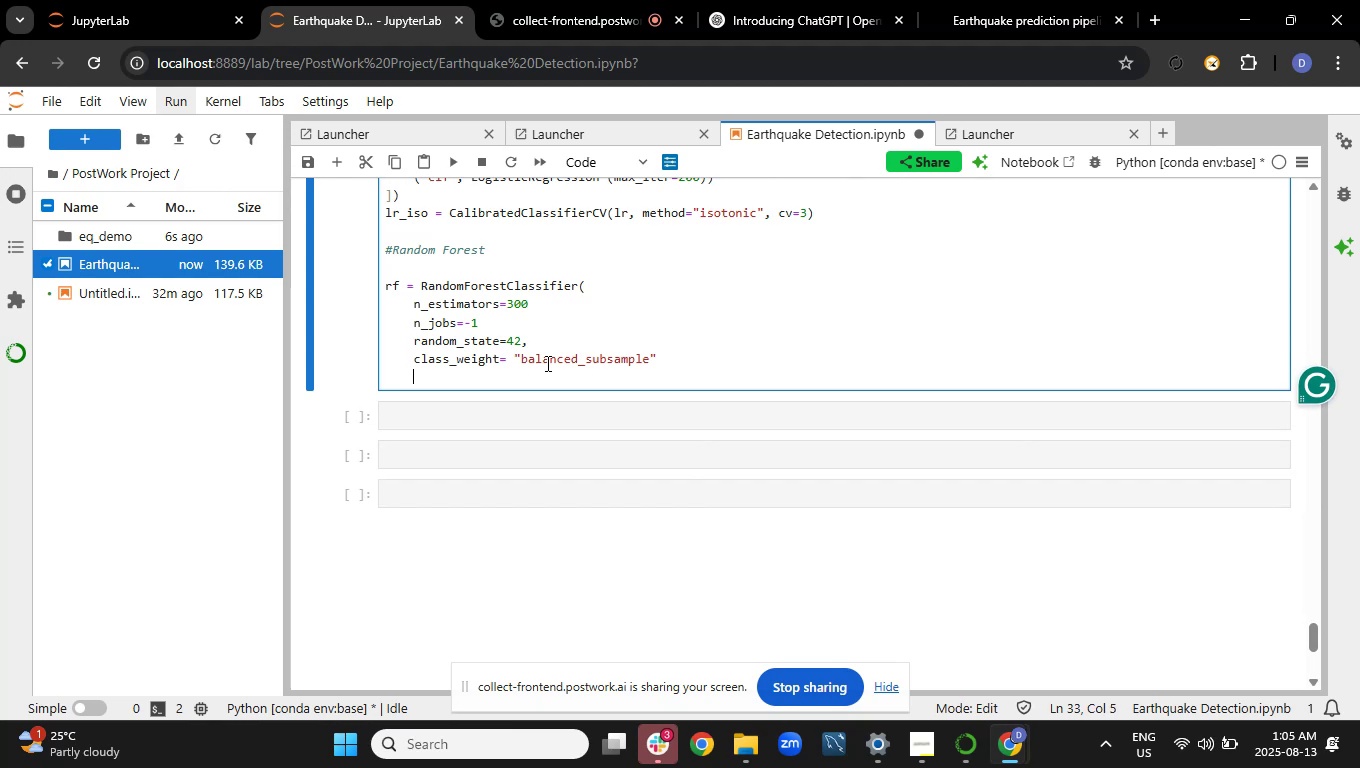 
key(Backspace)
 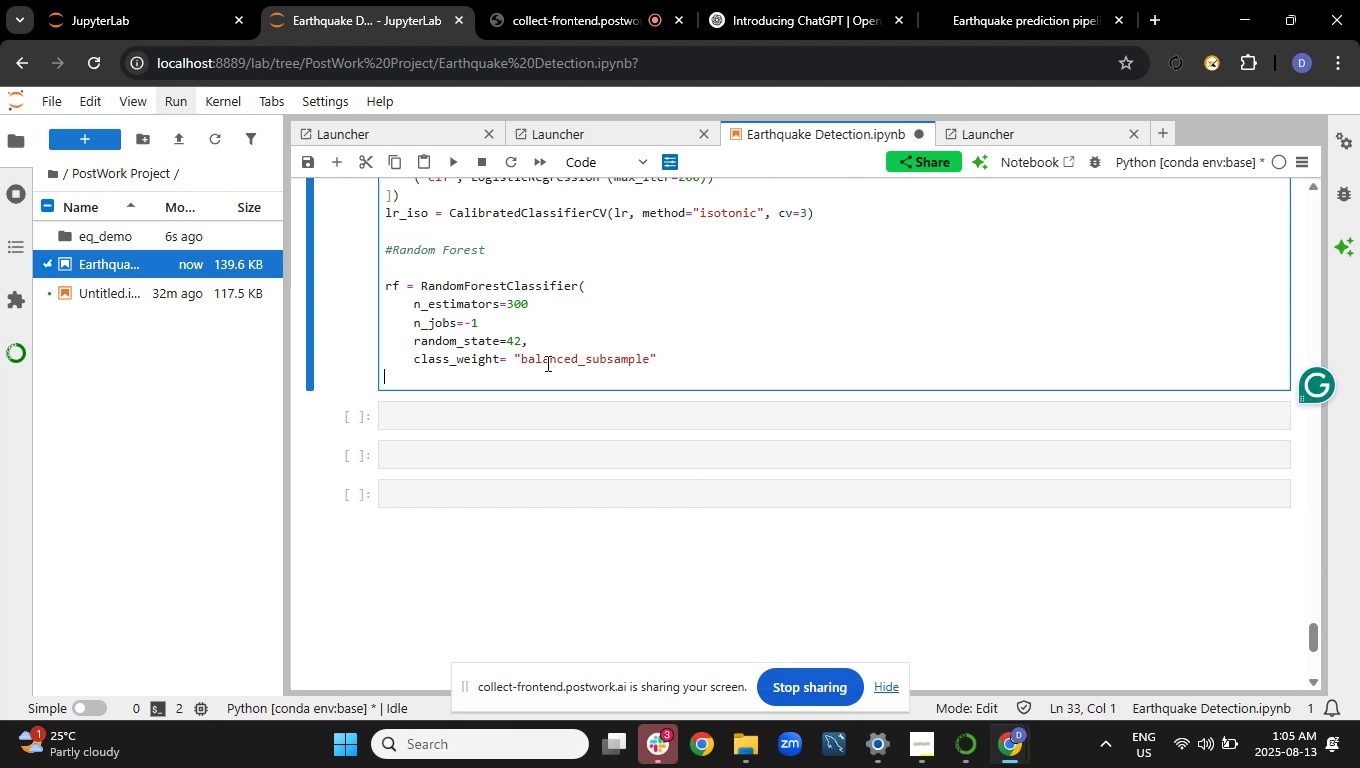 
key(Shift+0)
 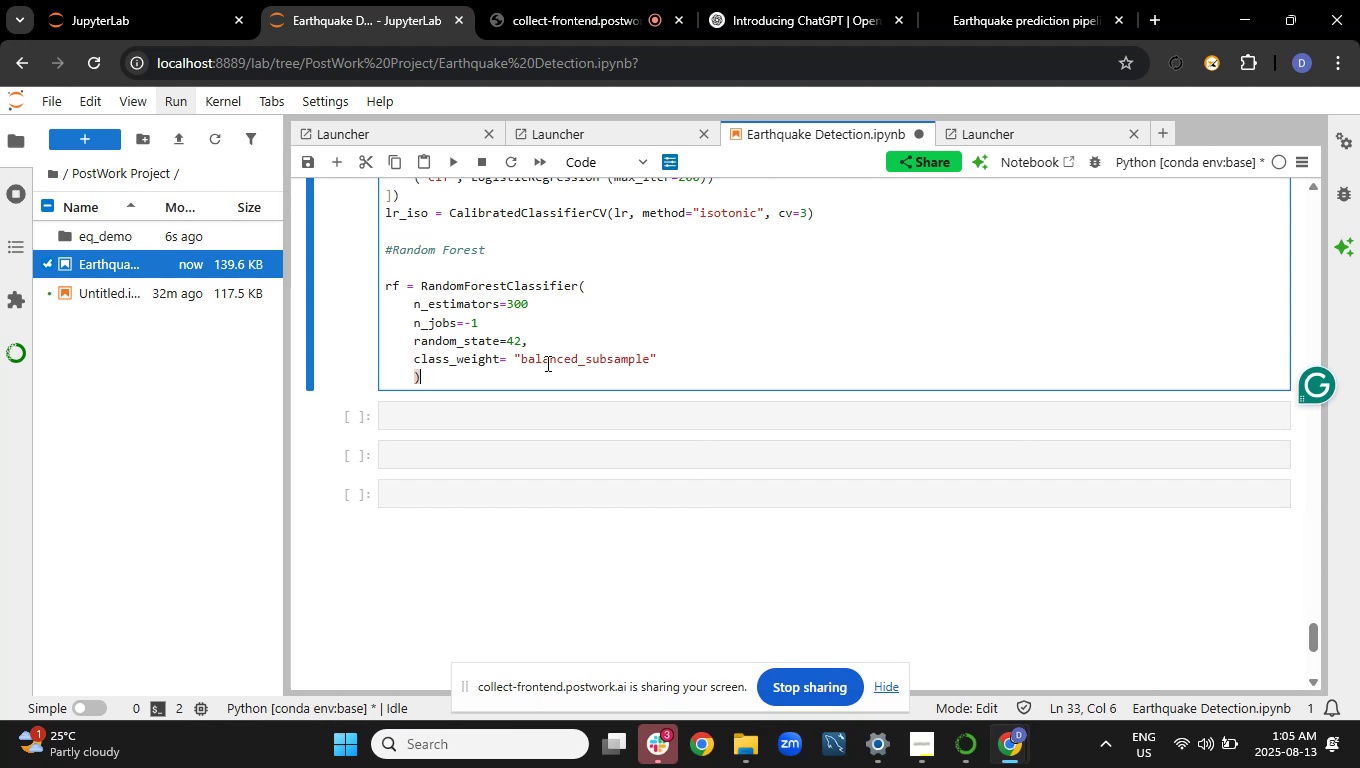 
key(Enter)
 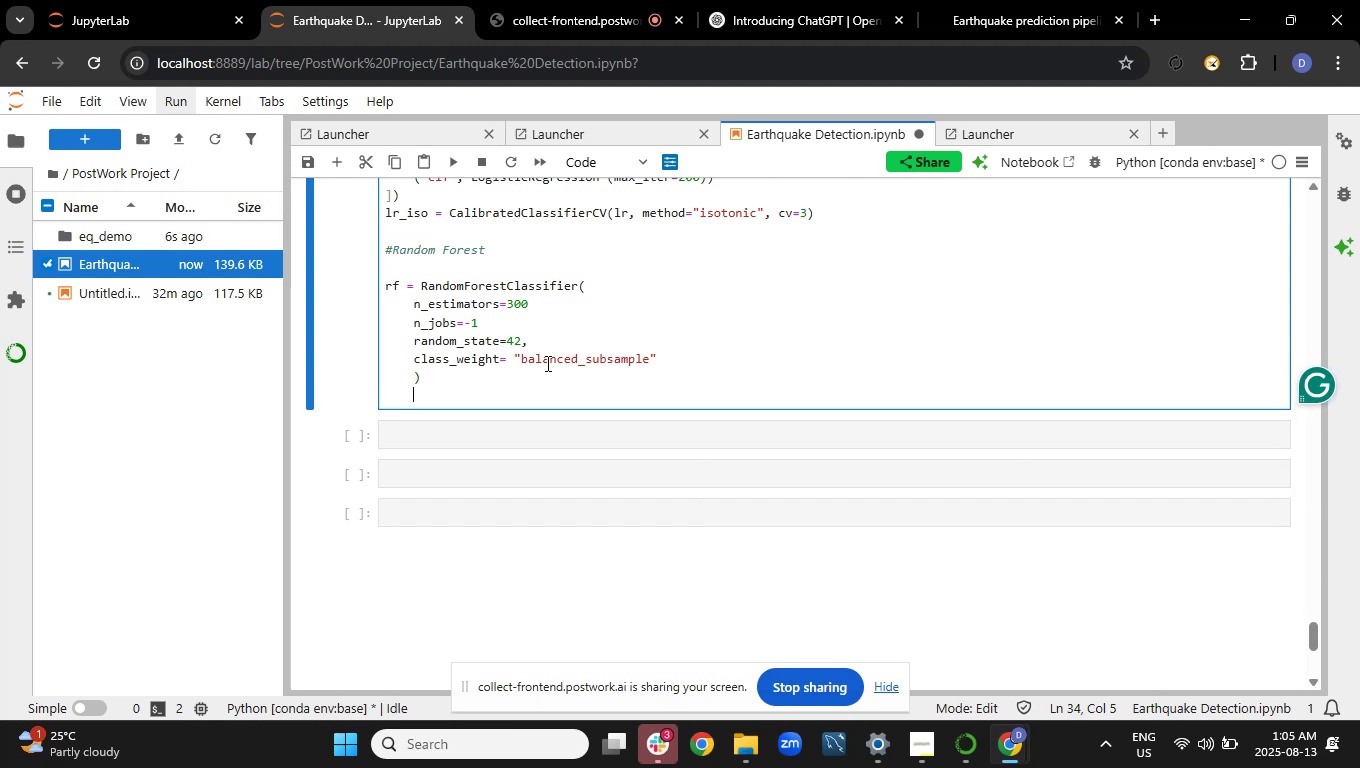 
key(Enter)
 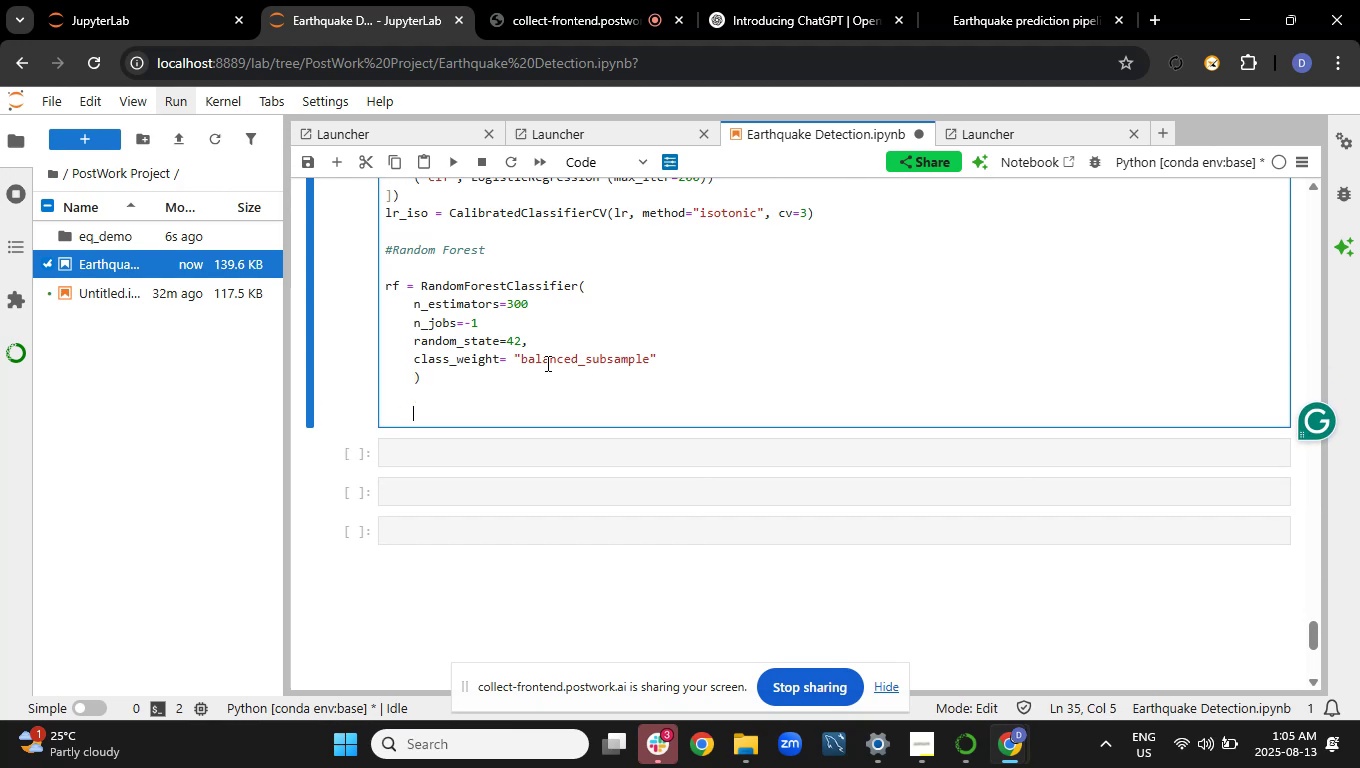 
key(Backspace)
type(print("F)
 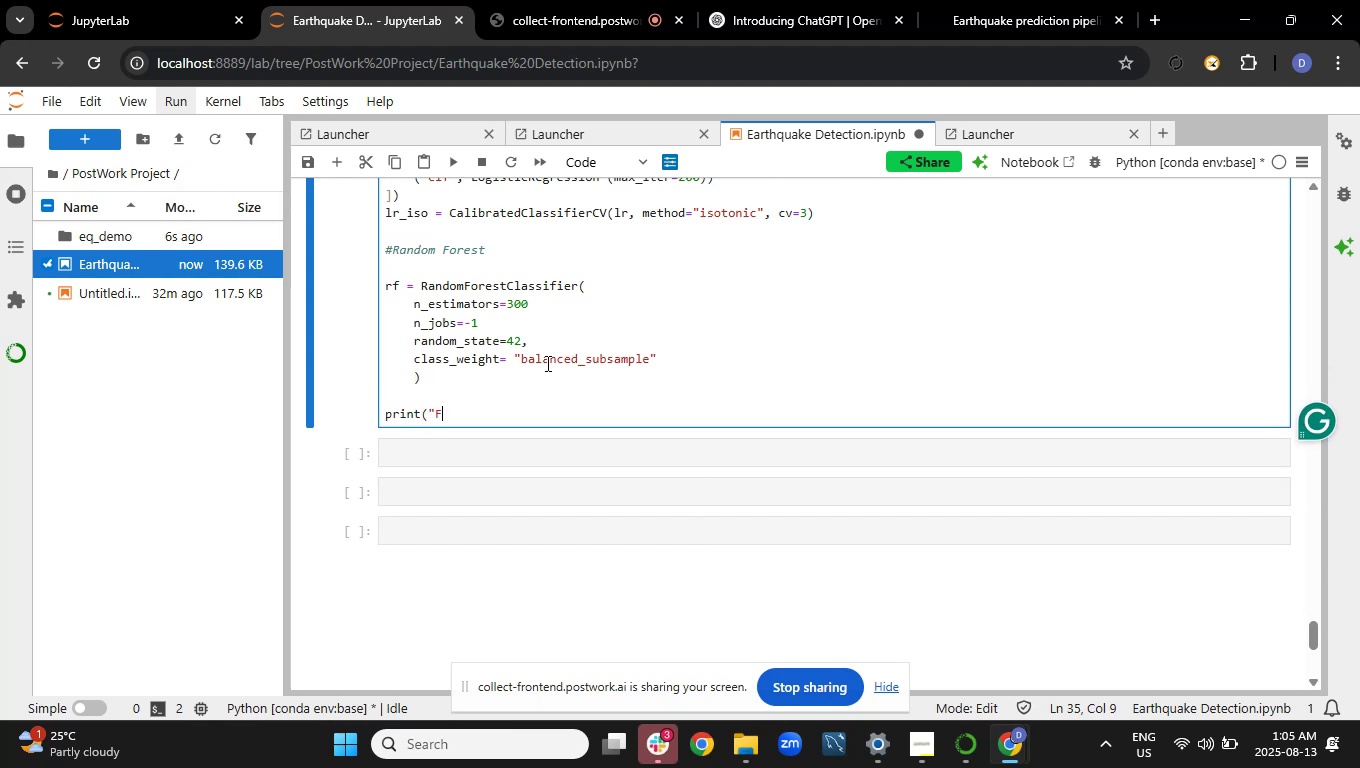 
left_click([527, 367])
 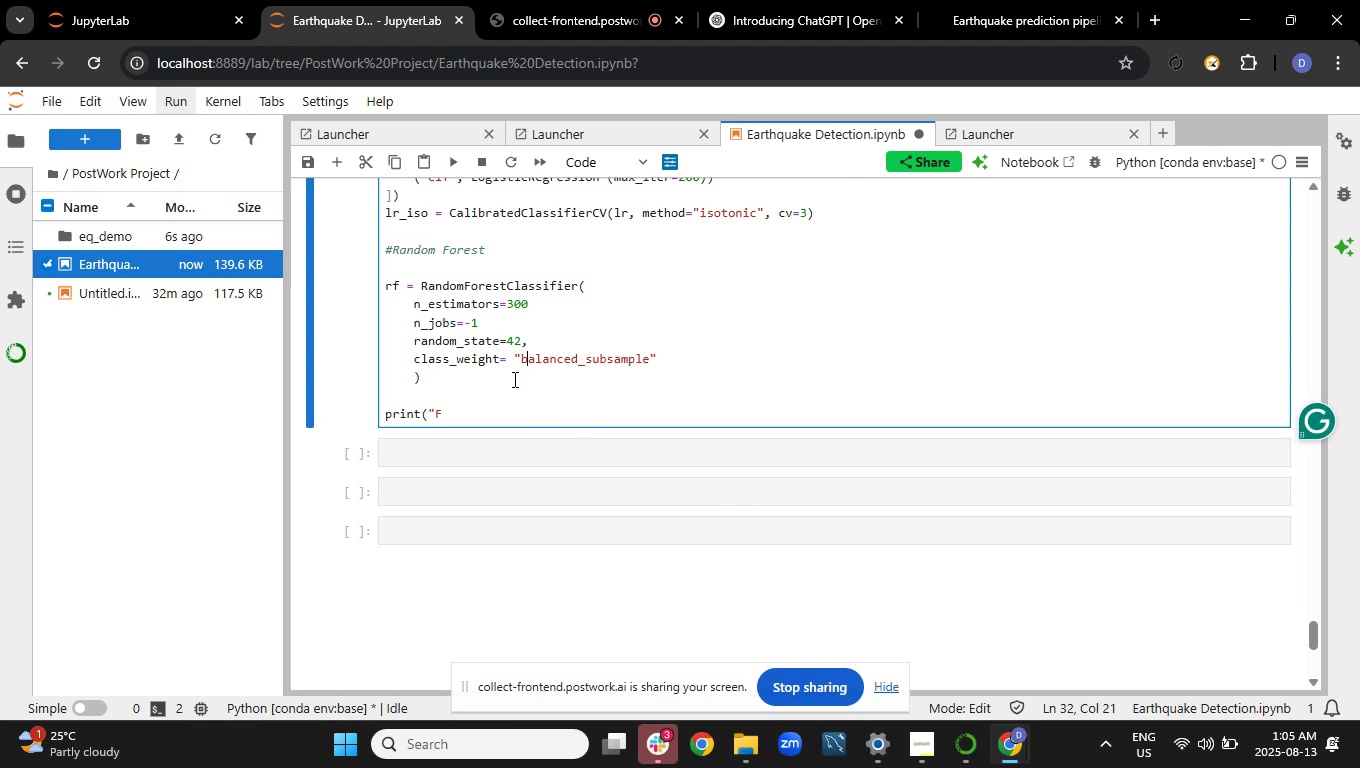 
left_click([513, 379])
 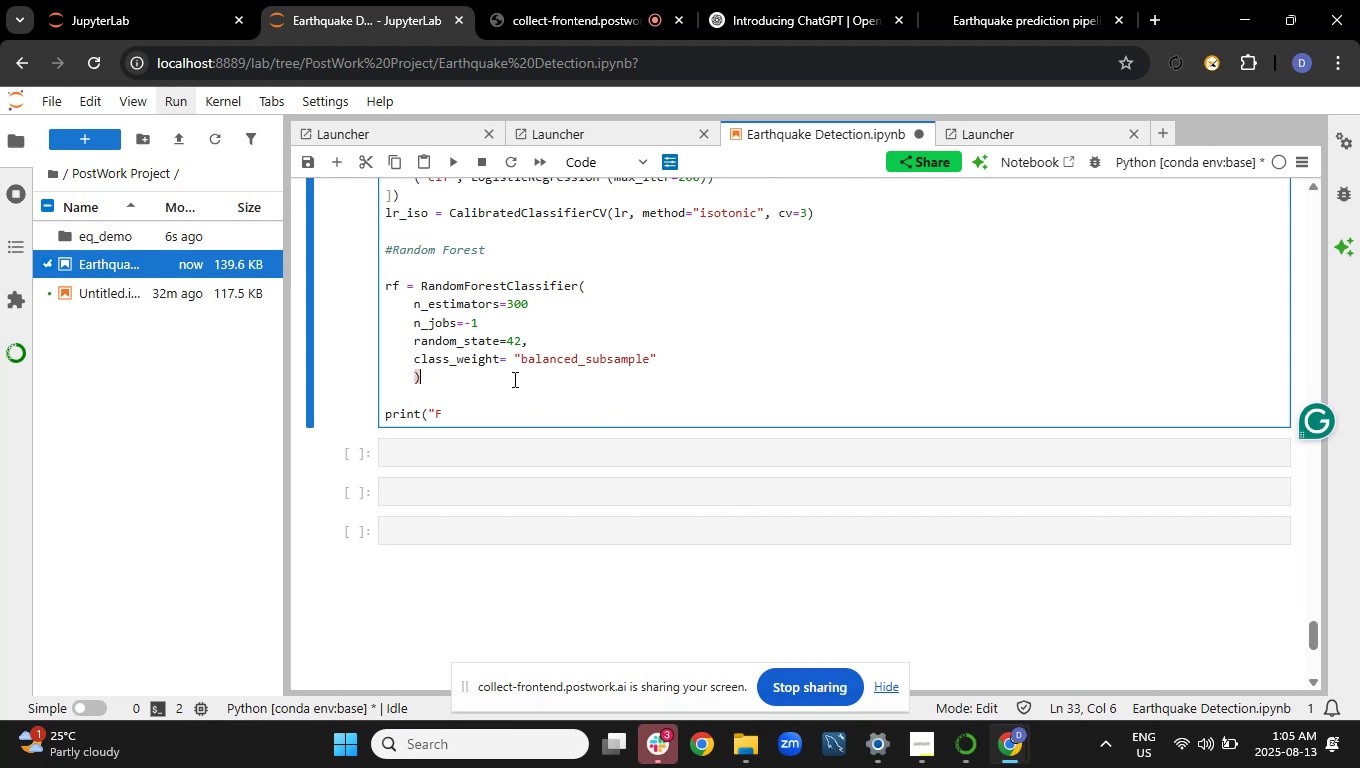 
key(Backspace)
 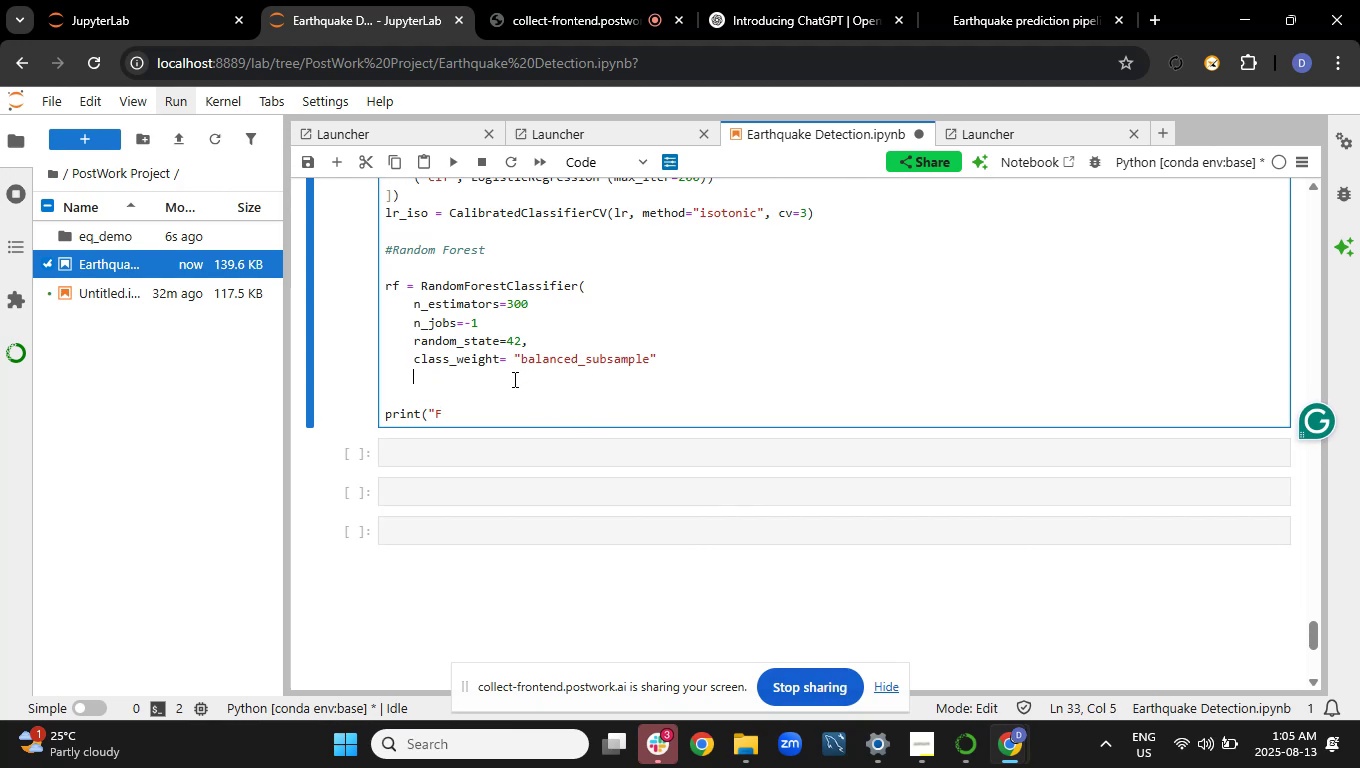 
key(Backspace)
 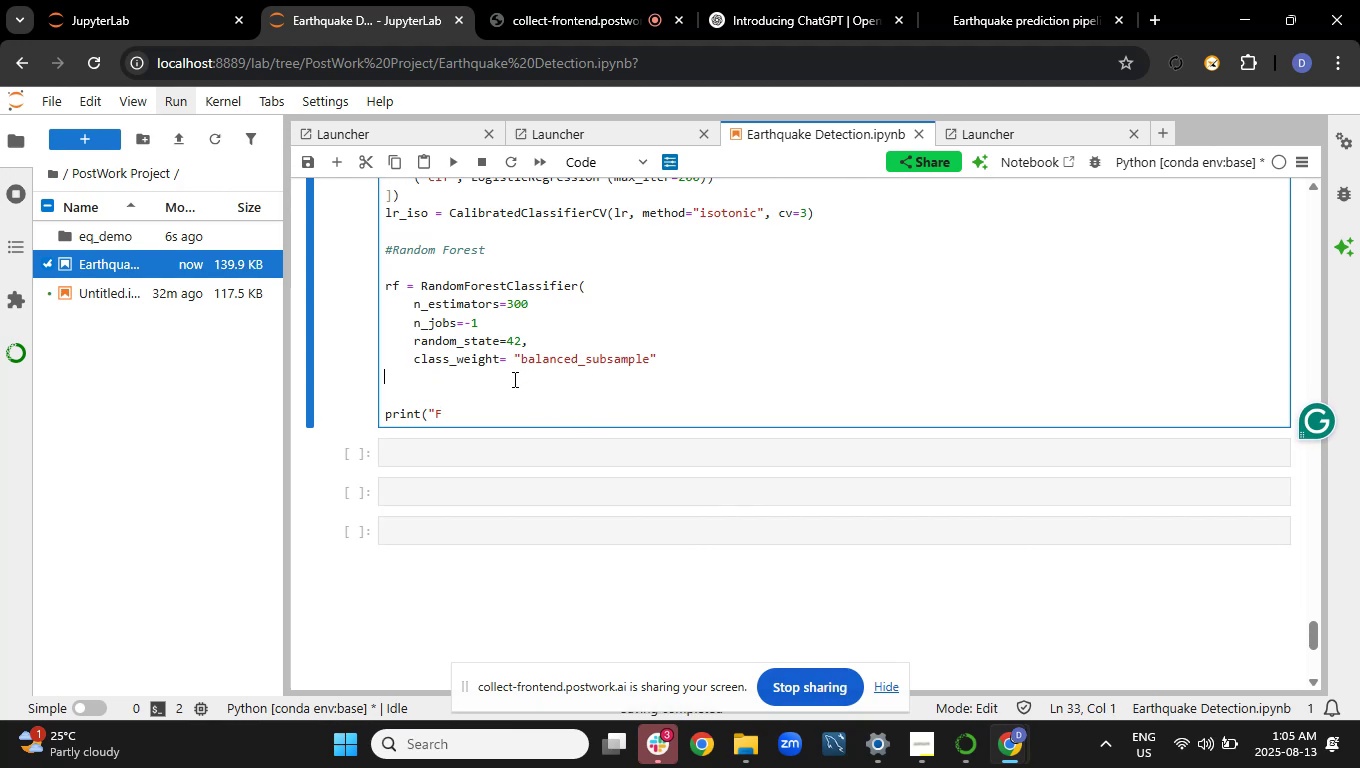 
key(Shift+0)
 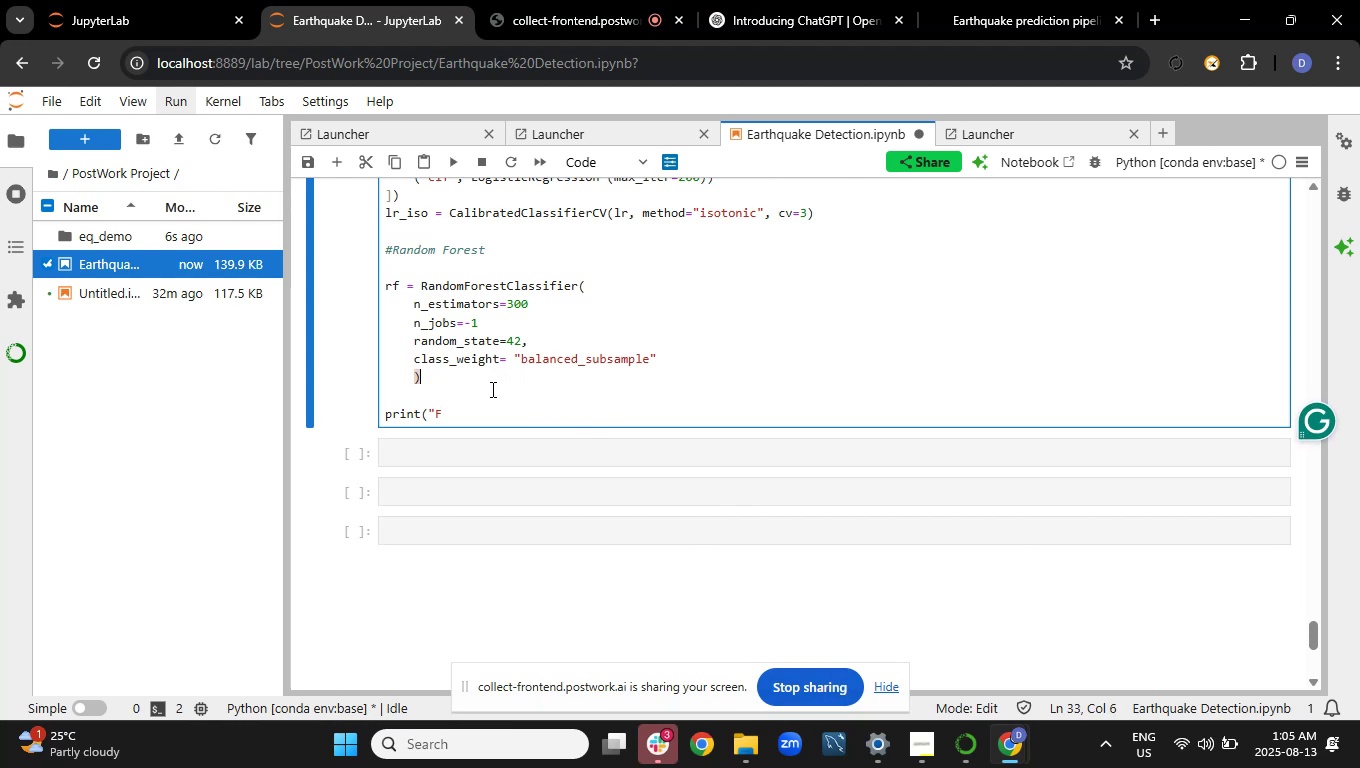 
left_click([480, 408])
 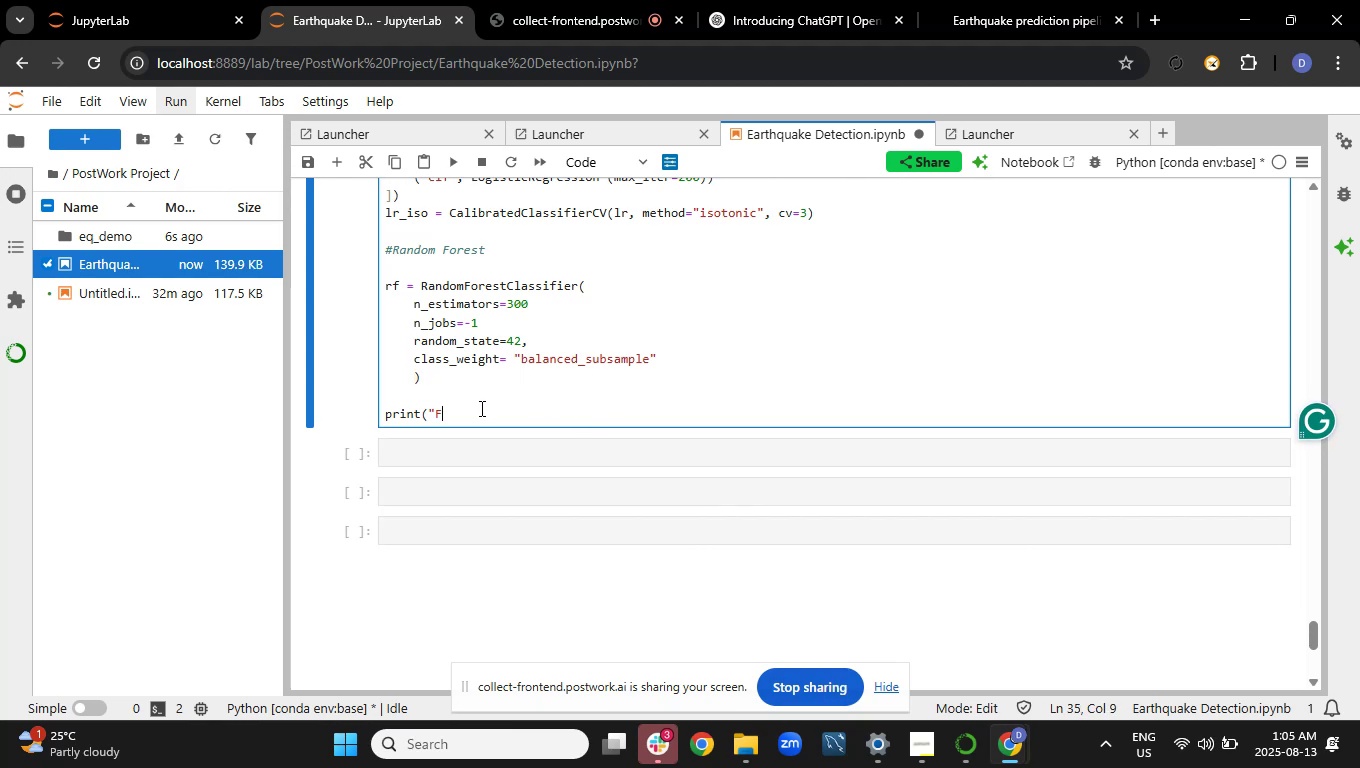 
type(itting Modes)
key(Backspace)
type(ls..."))
 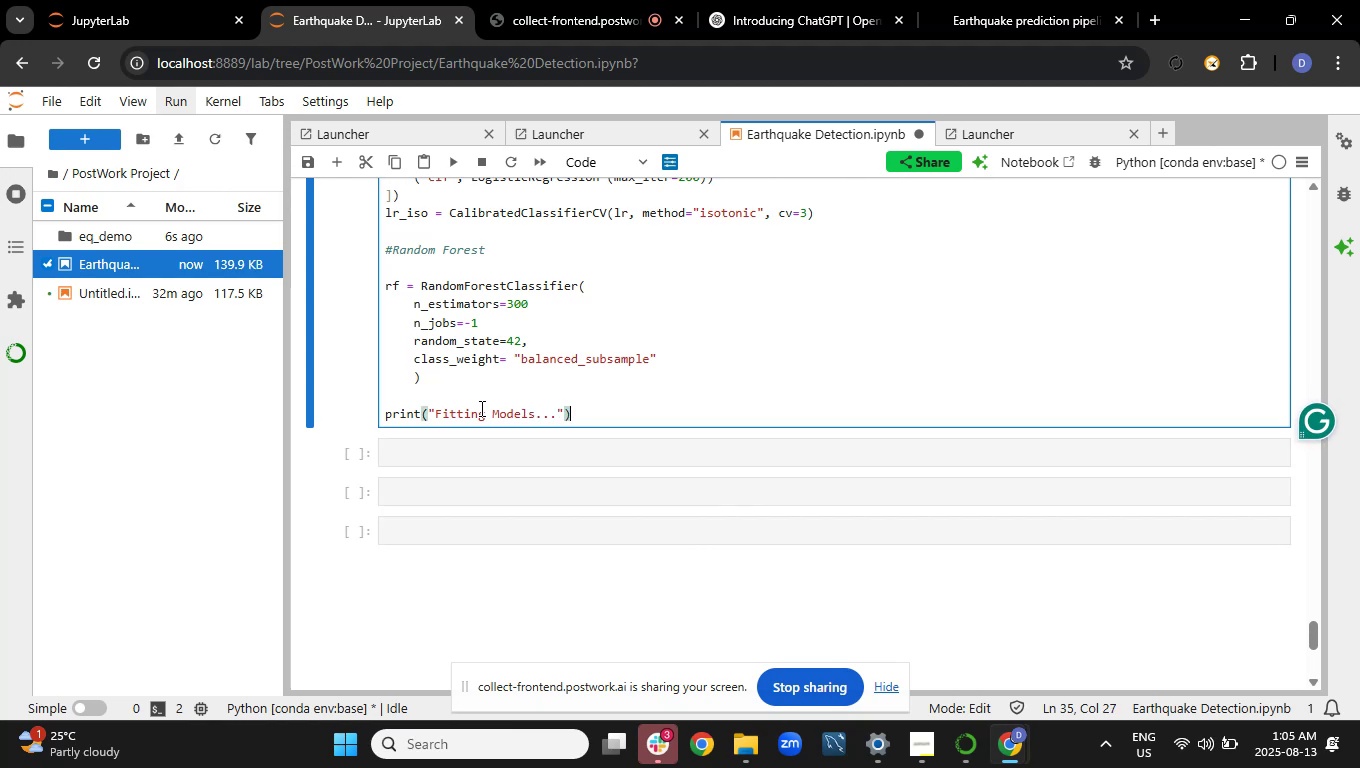 
key(Enter)
 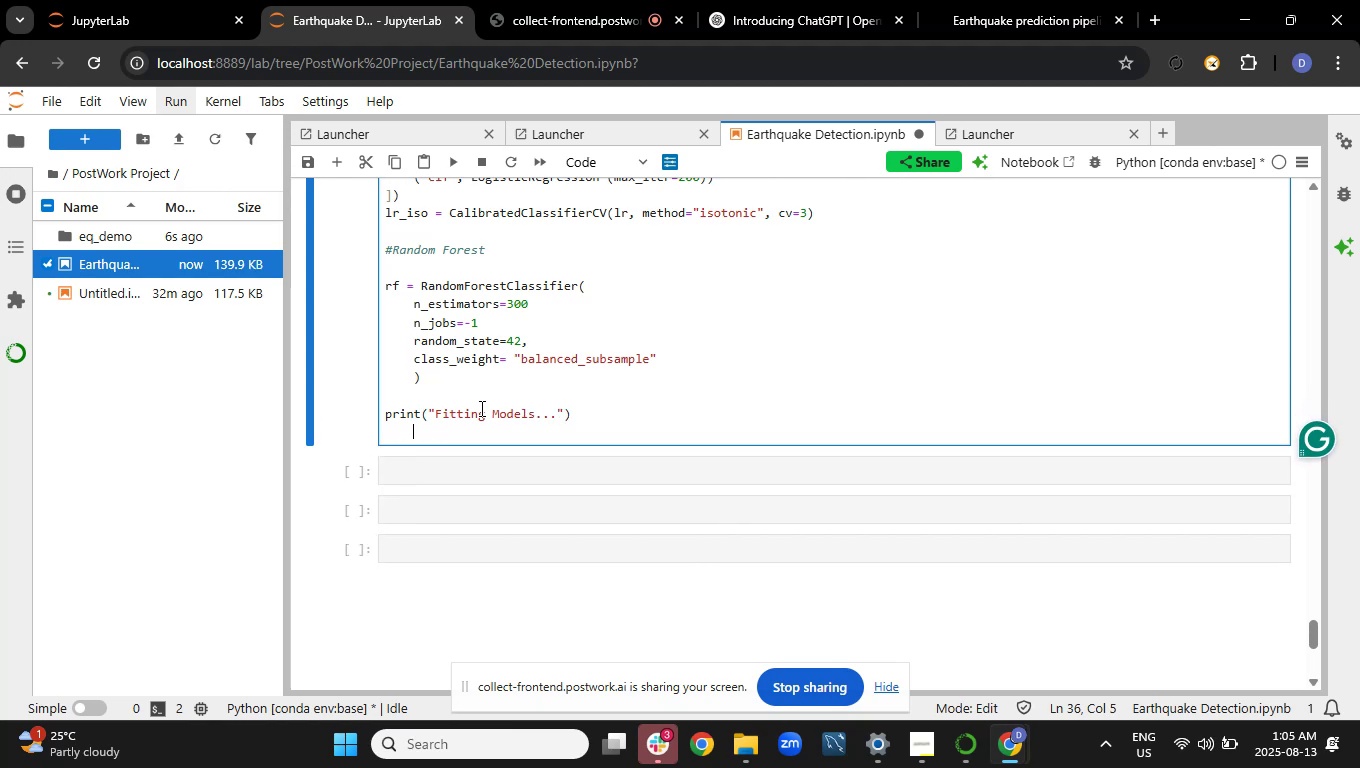 
type(ls_)
key(Backspace)
key(Backspace)
key(Backspace)
key(Backspace)
type(ls_)
key(Backspace)
key(Backspace)
type(r_iso.fot)
key(Backspace)
key(Backspace)
type(it(X_tr, y_tr))
 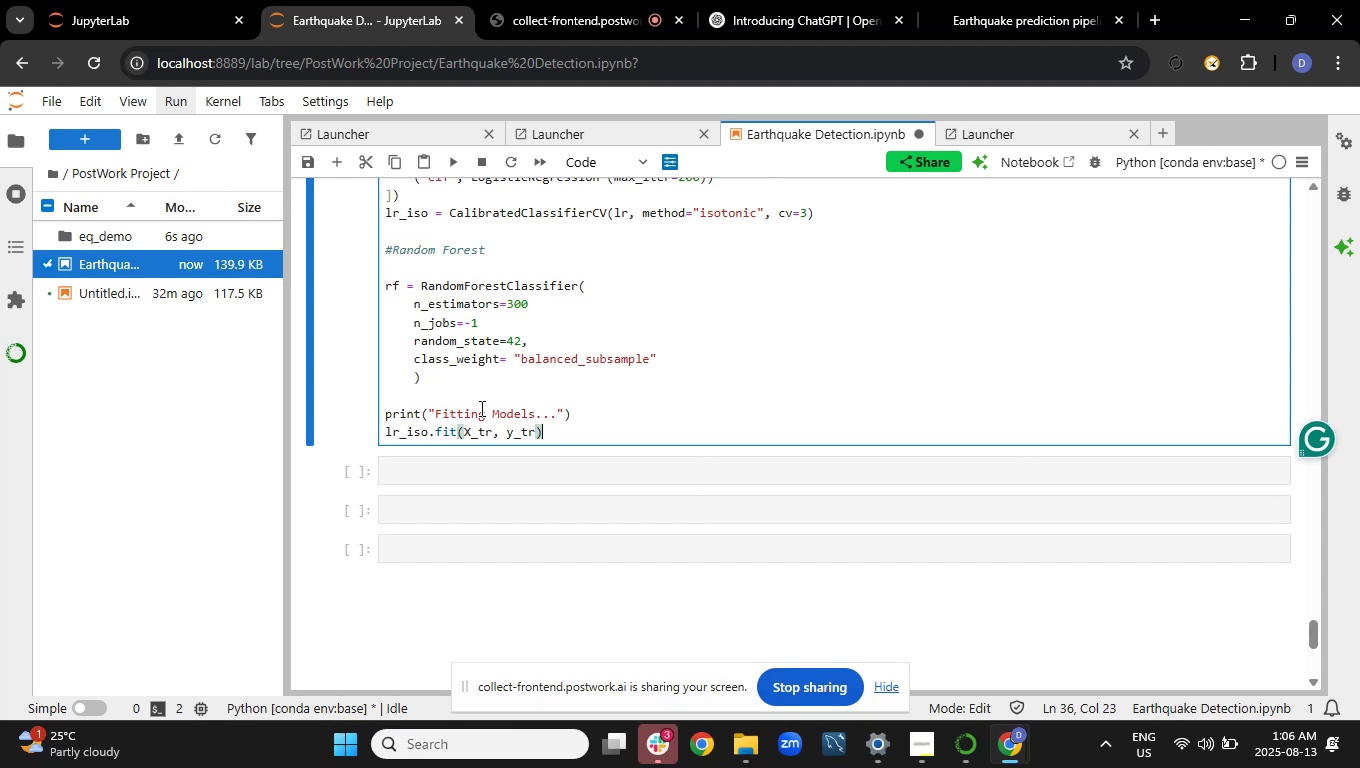 
key(Enter)
 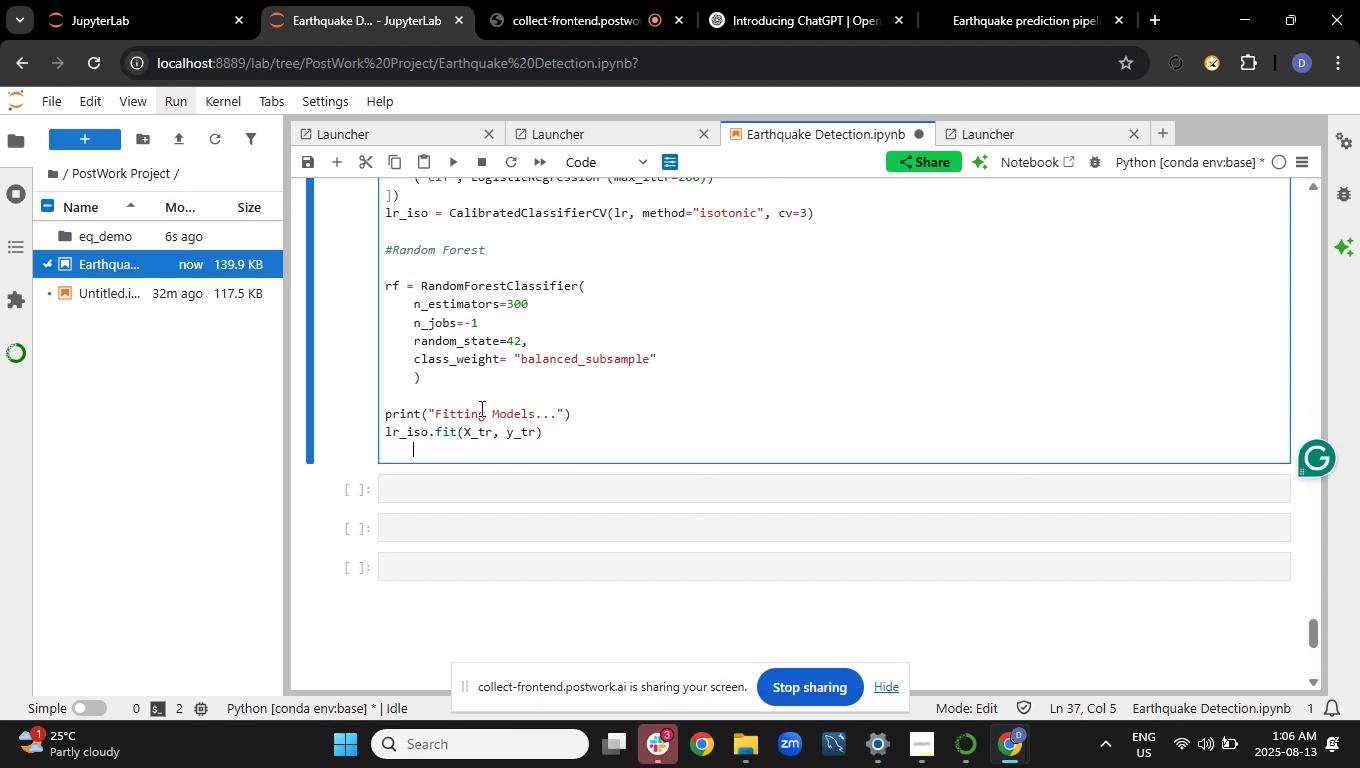 
key(Backspace)
type(rf.ft)
key(Backspace)
type(it(X_tr, y_tr))
 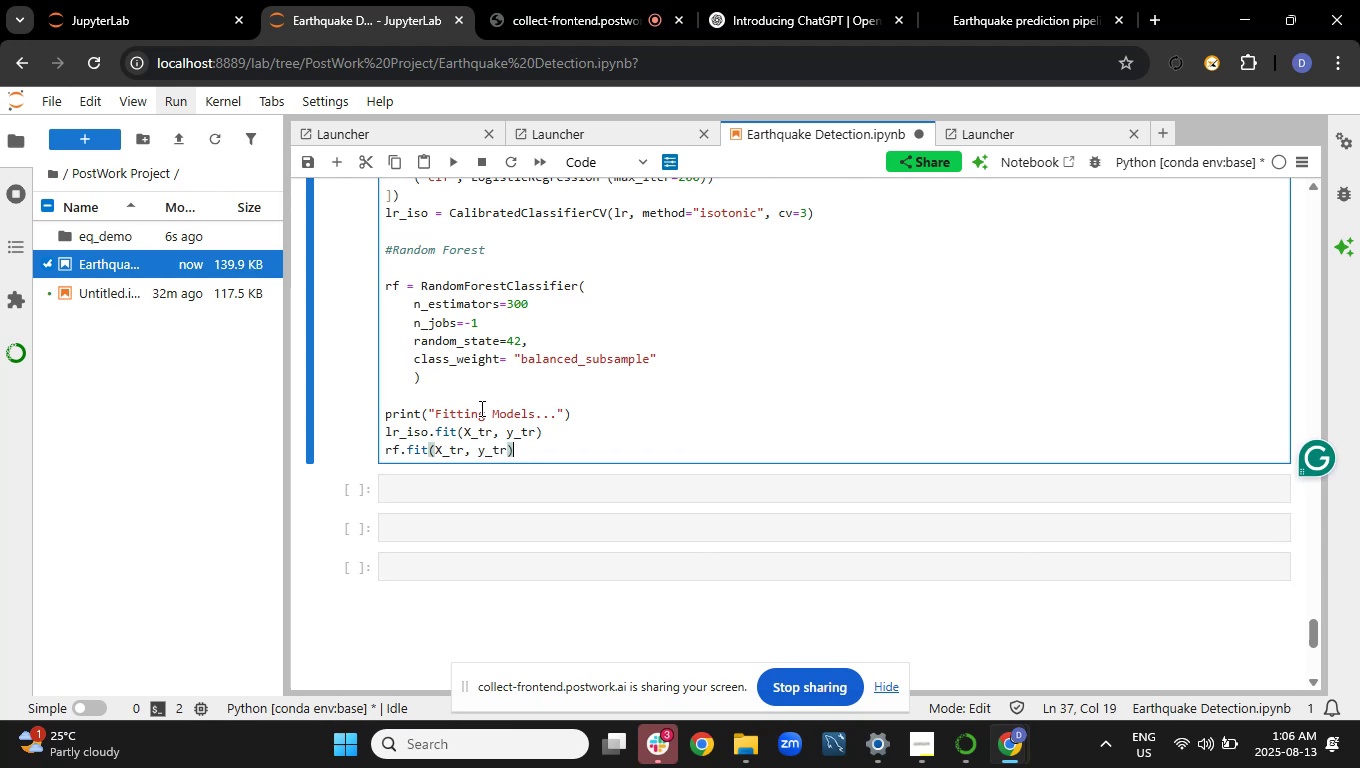 
key(Enter)
 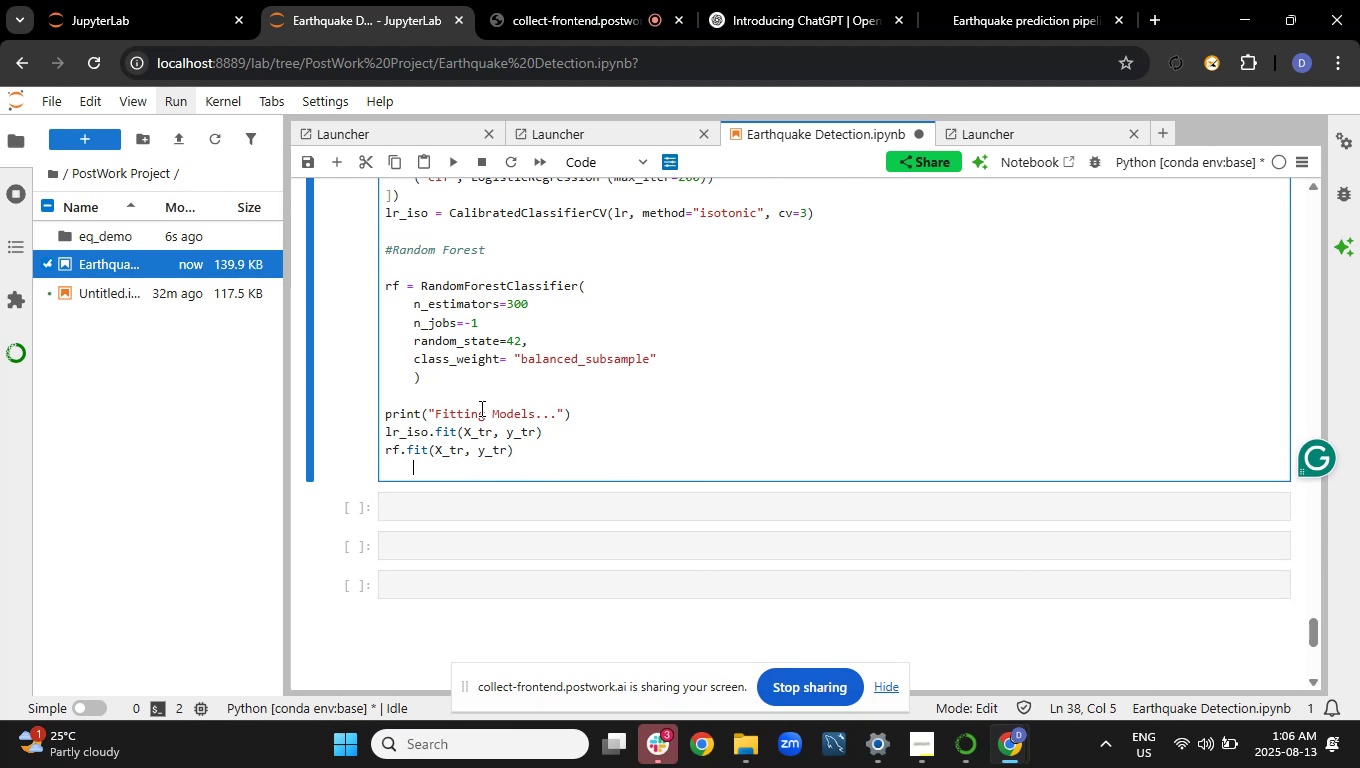 
key(Enter)
 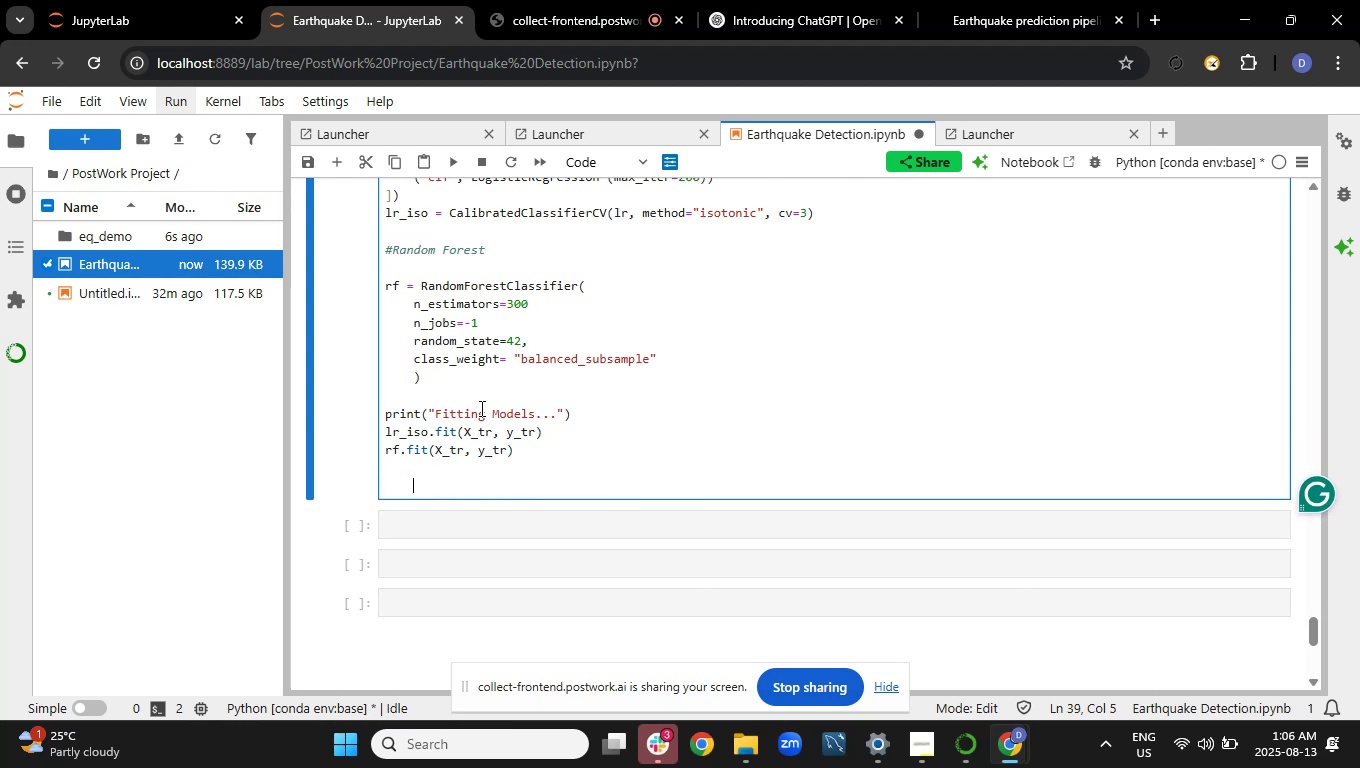 
key(Backspace)
type(md)
key(Backspace)
type(odels = {"logreg_iso")
 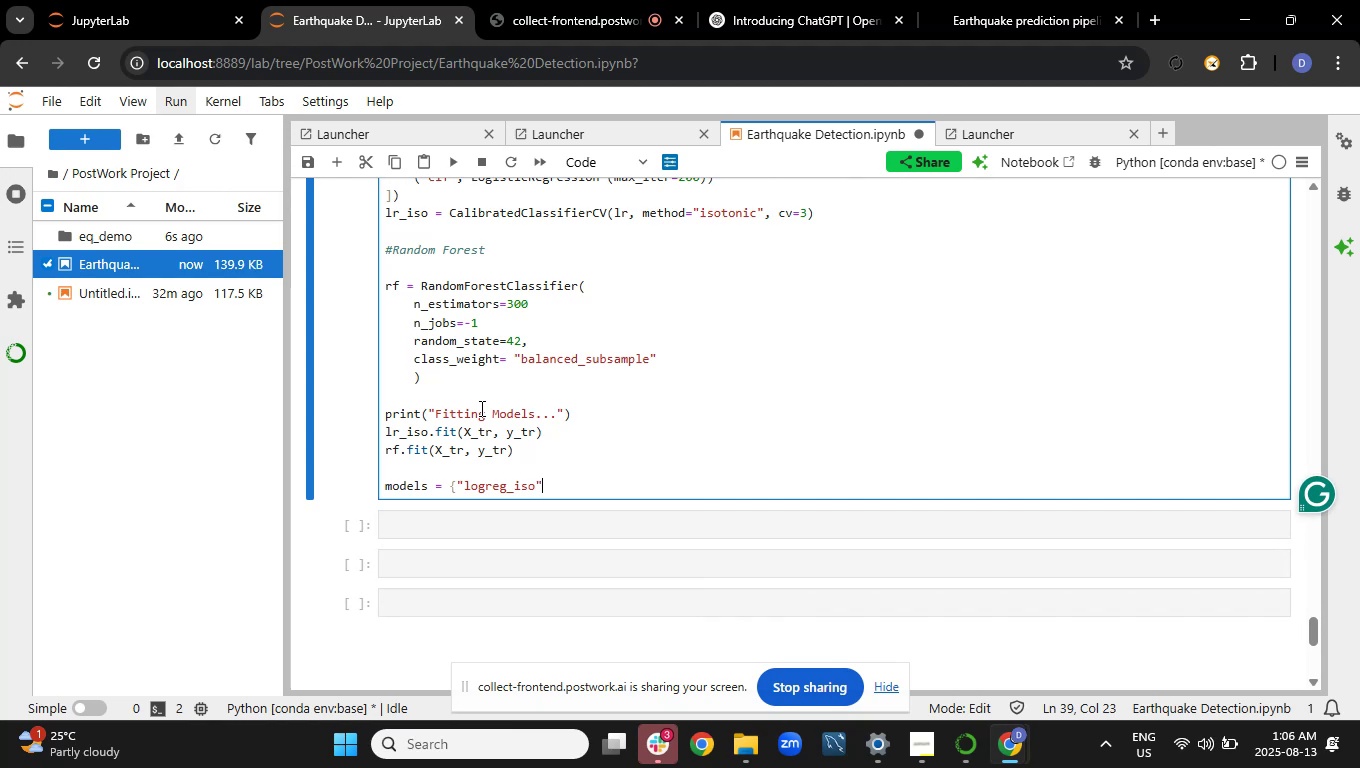 
hold_key(key=ShiftRight, duration=1.51)
 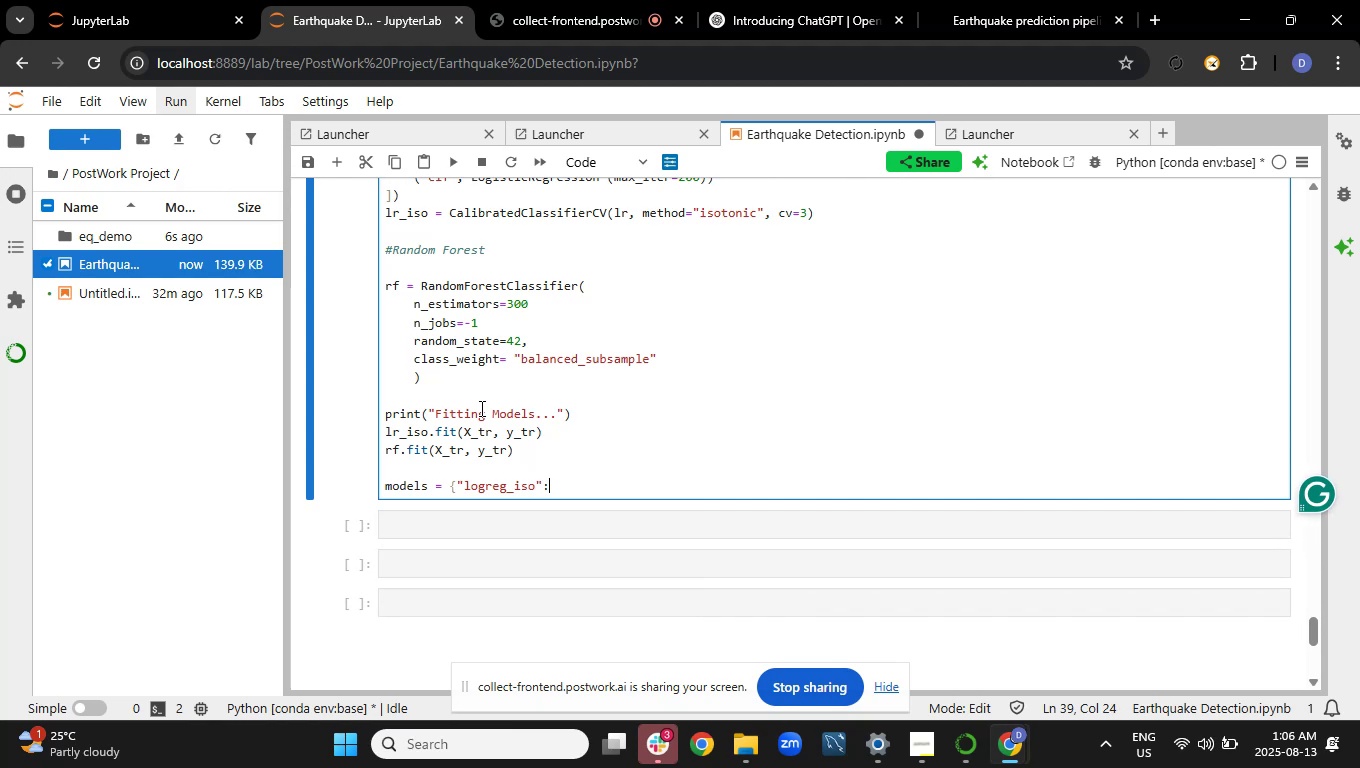 
type(: lr_iso, "rf:)
key(Backspace)
type(": rf})
 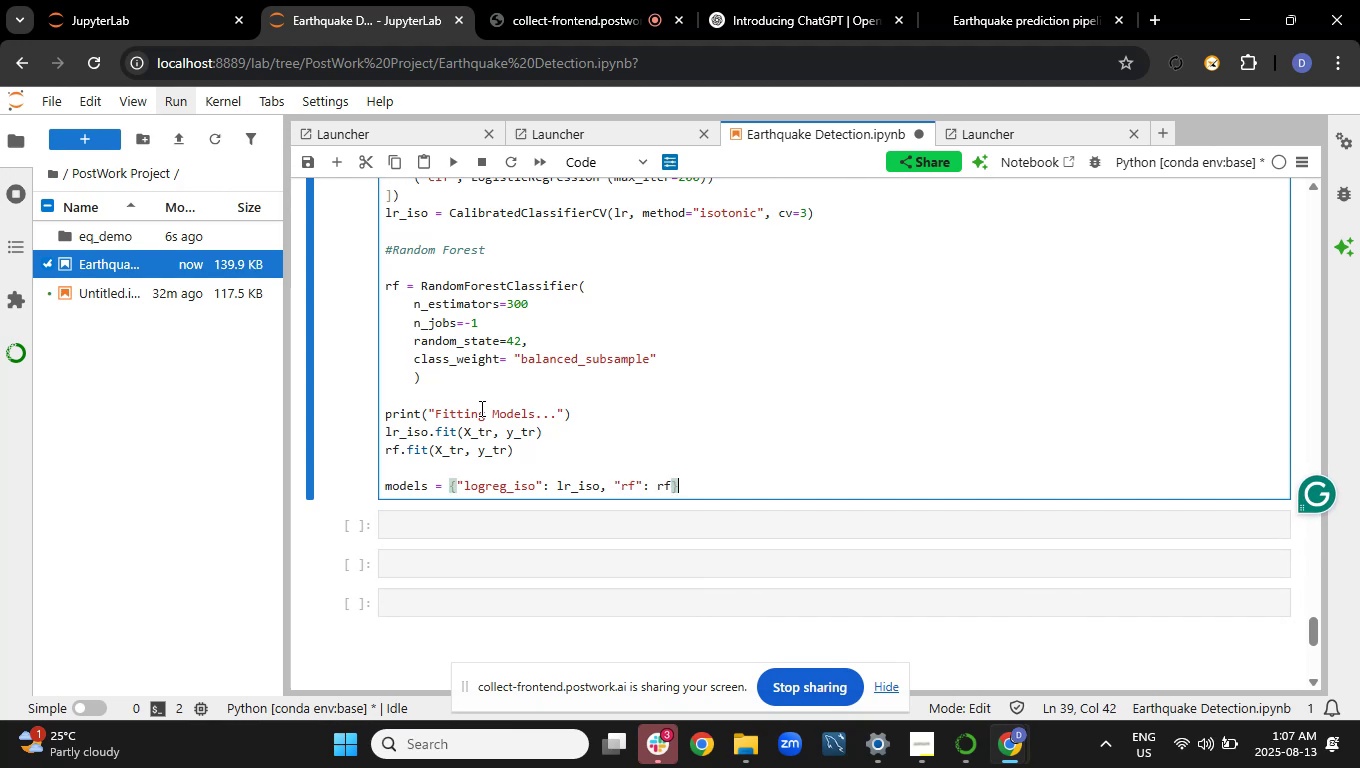 
scroll: coordinate [638, 432], scroll_direction: up, amount: 5.0
 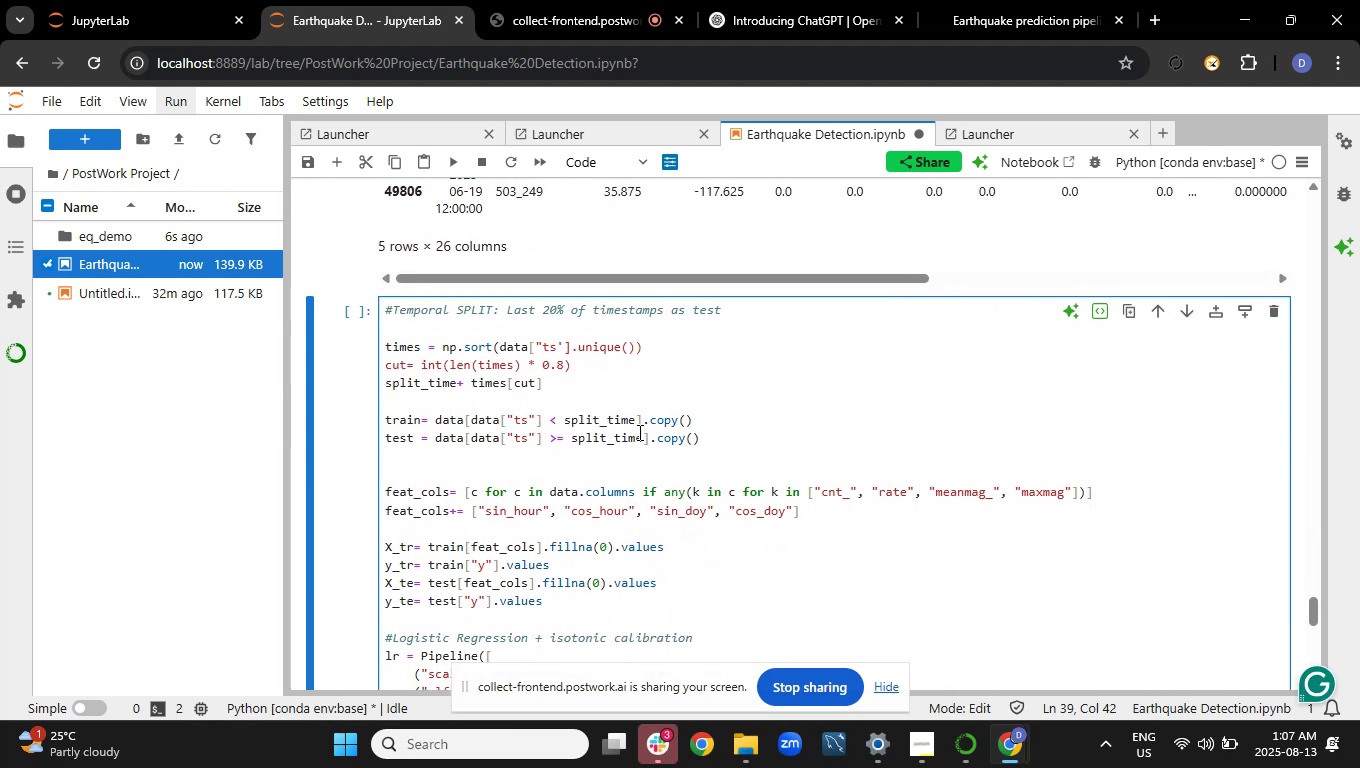 
scroll: coordinate [638, 432], scroll_direction: down, amount: 1.0
 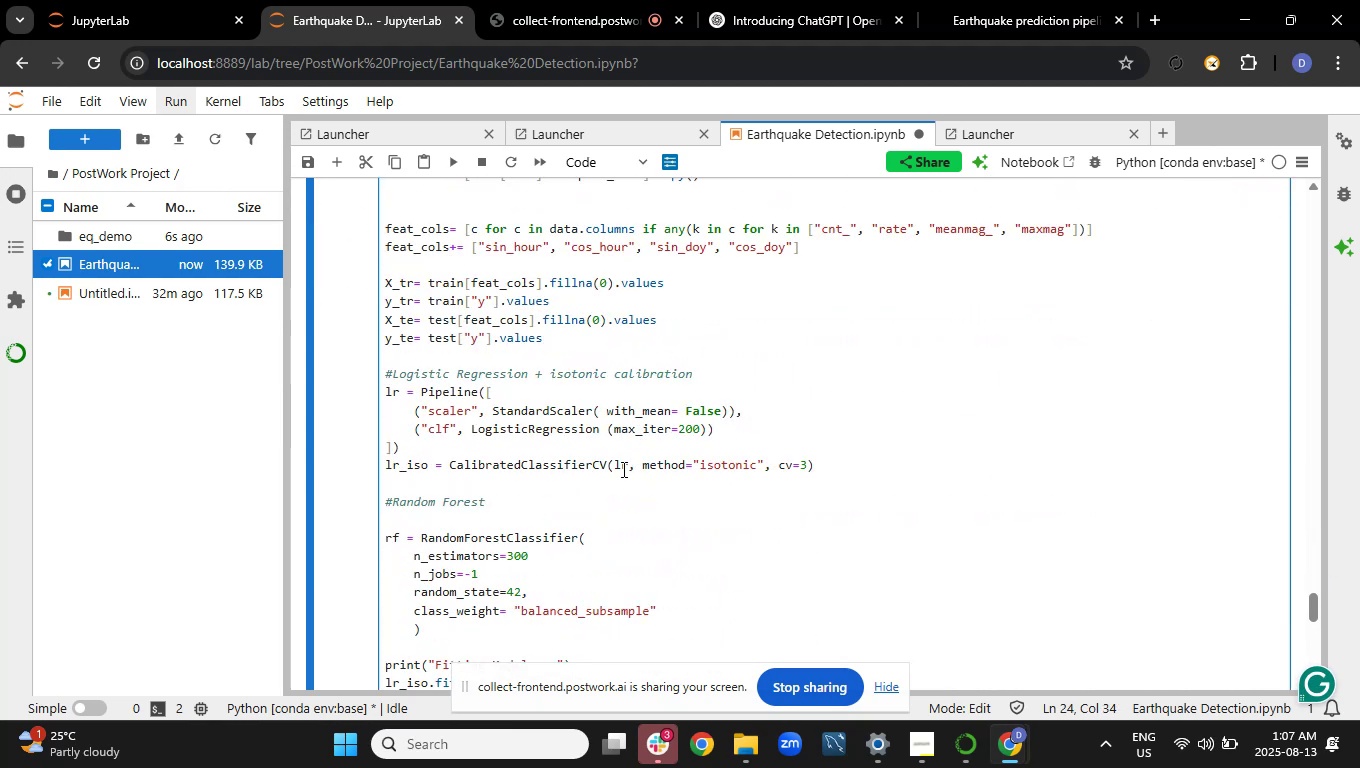 
left_click([622, 469])
 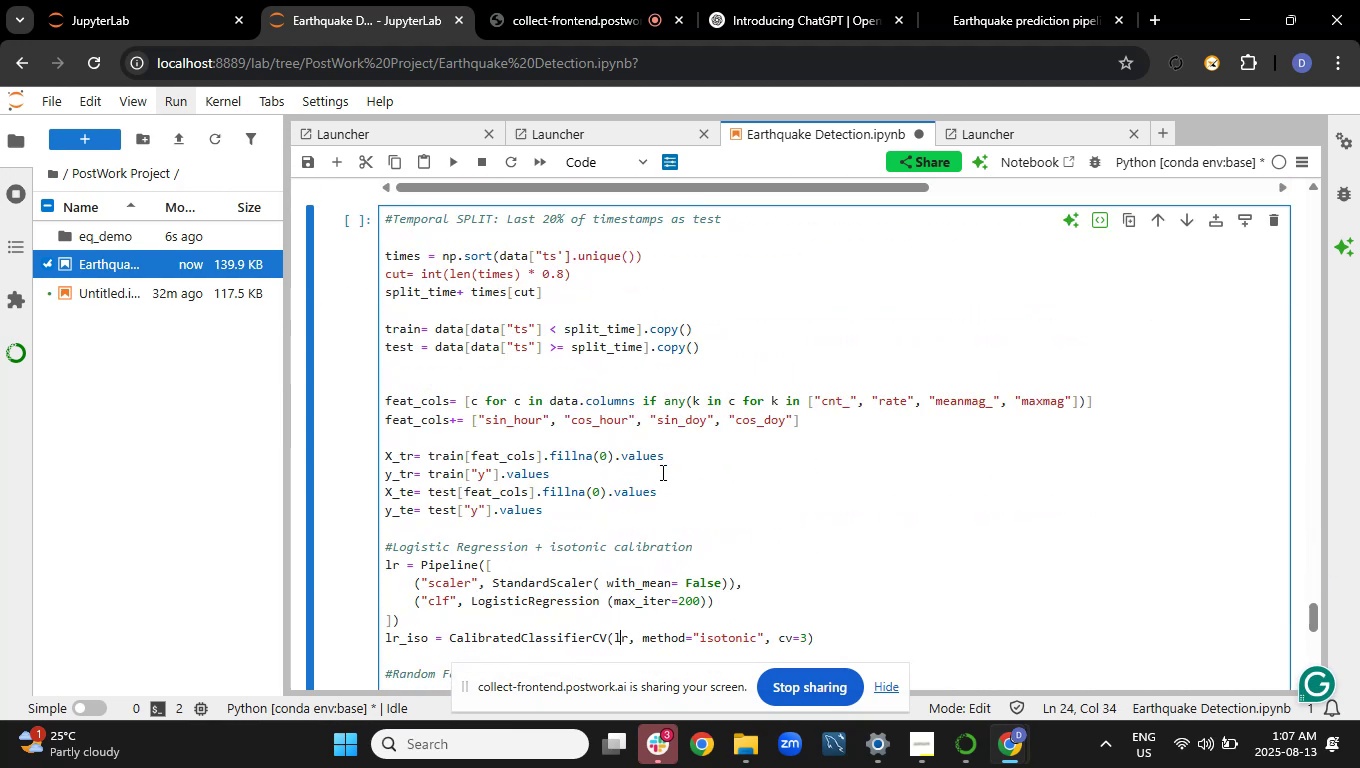 
scroll: coordinate [679, 460], scroll_direction: down, amount: 1.0
 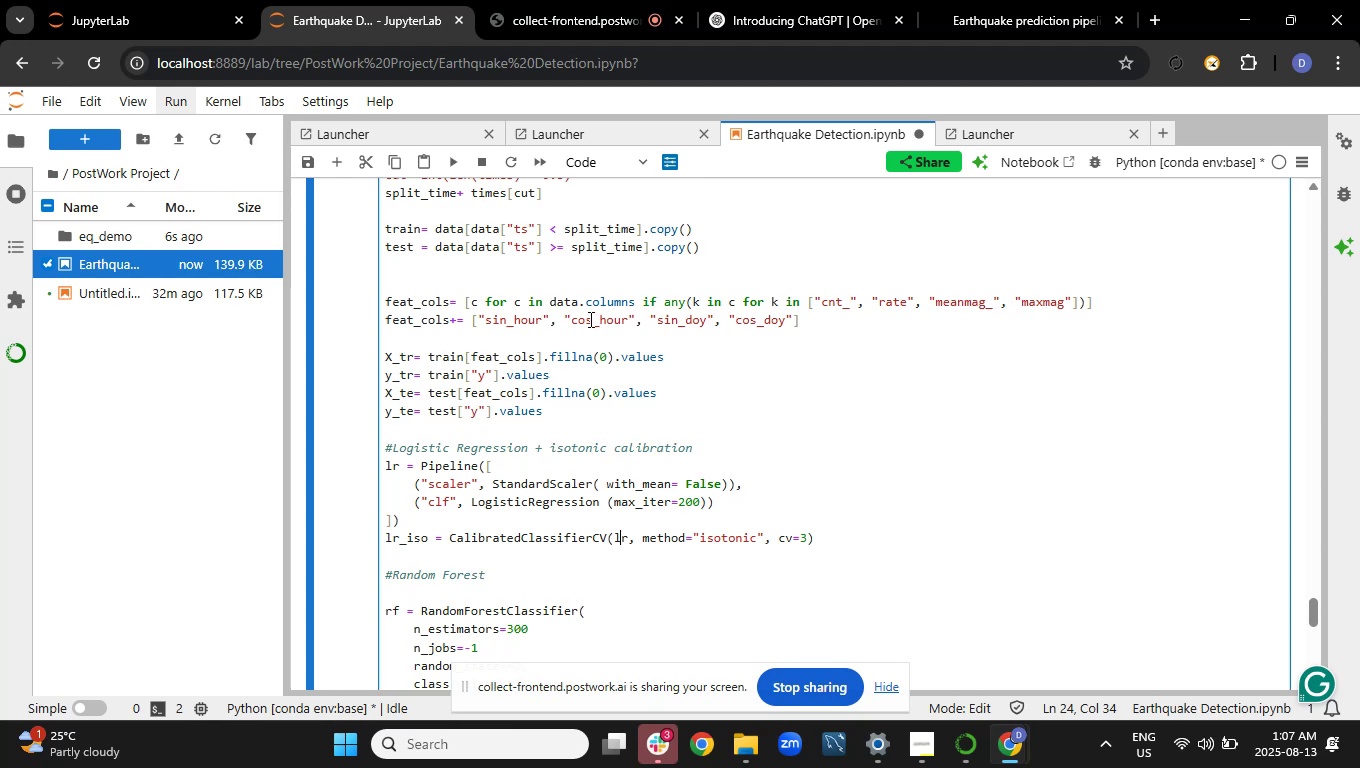 
wait(11.0)
 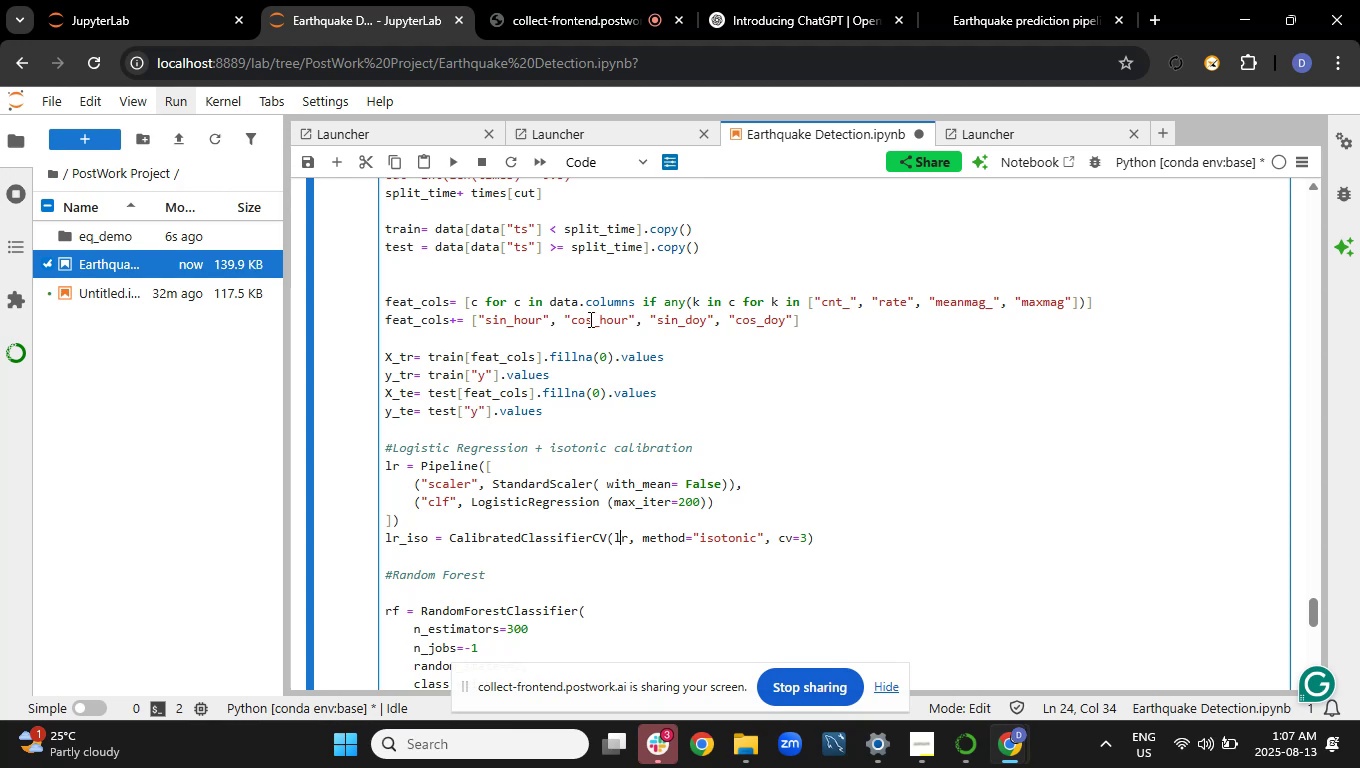 
scroll: coordinate [807, 481], scroll_direction: down, amount: 2.0
 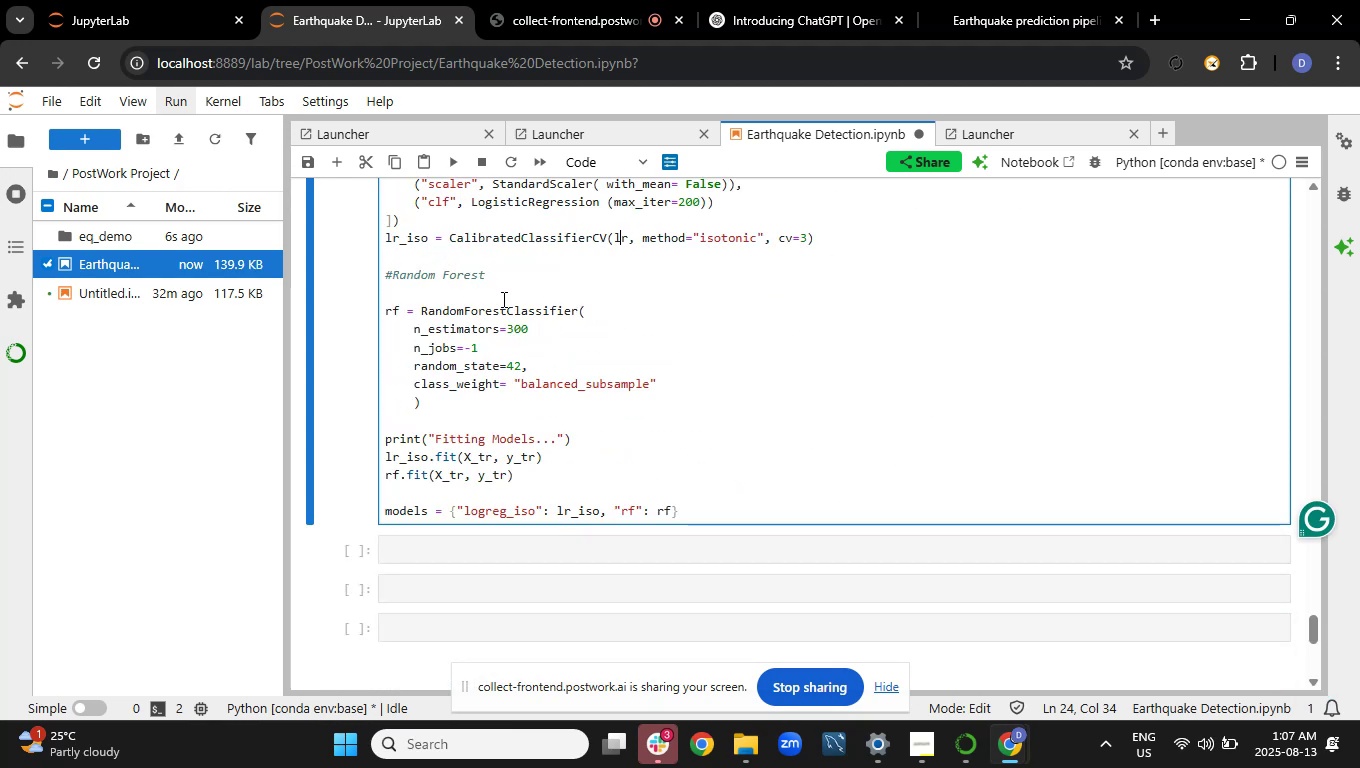 
left_click([501, 321])
 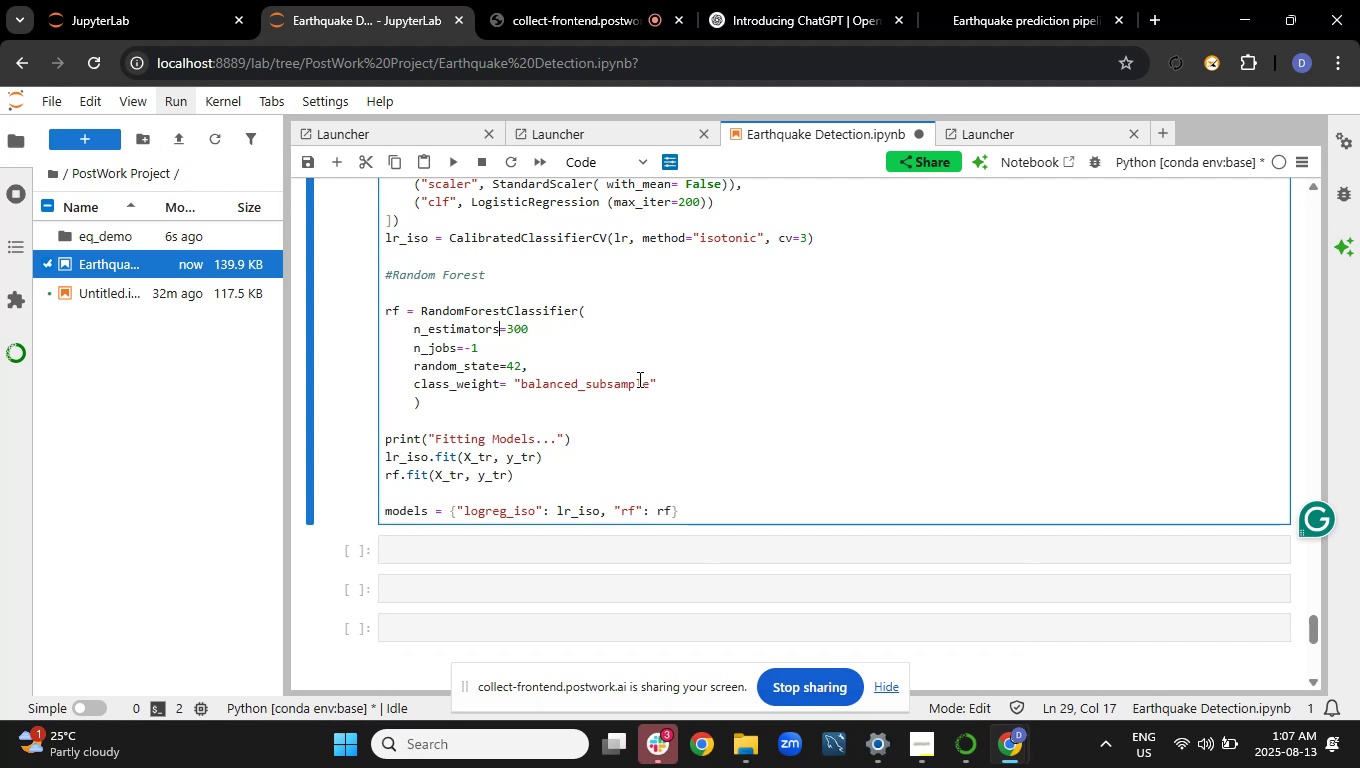 
key(Shift+ShiftRight)
 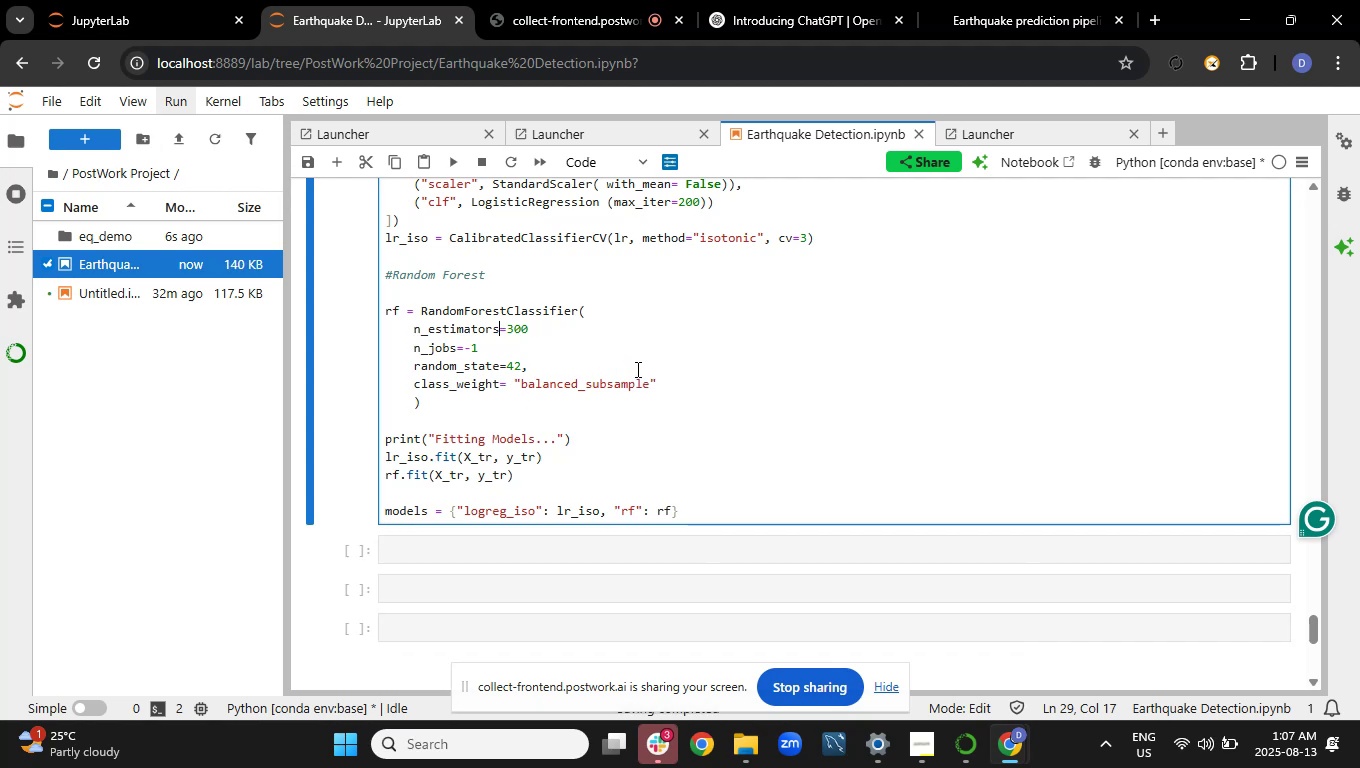 
key(Shift+Enter)
 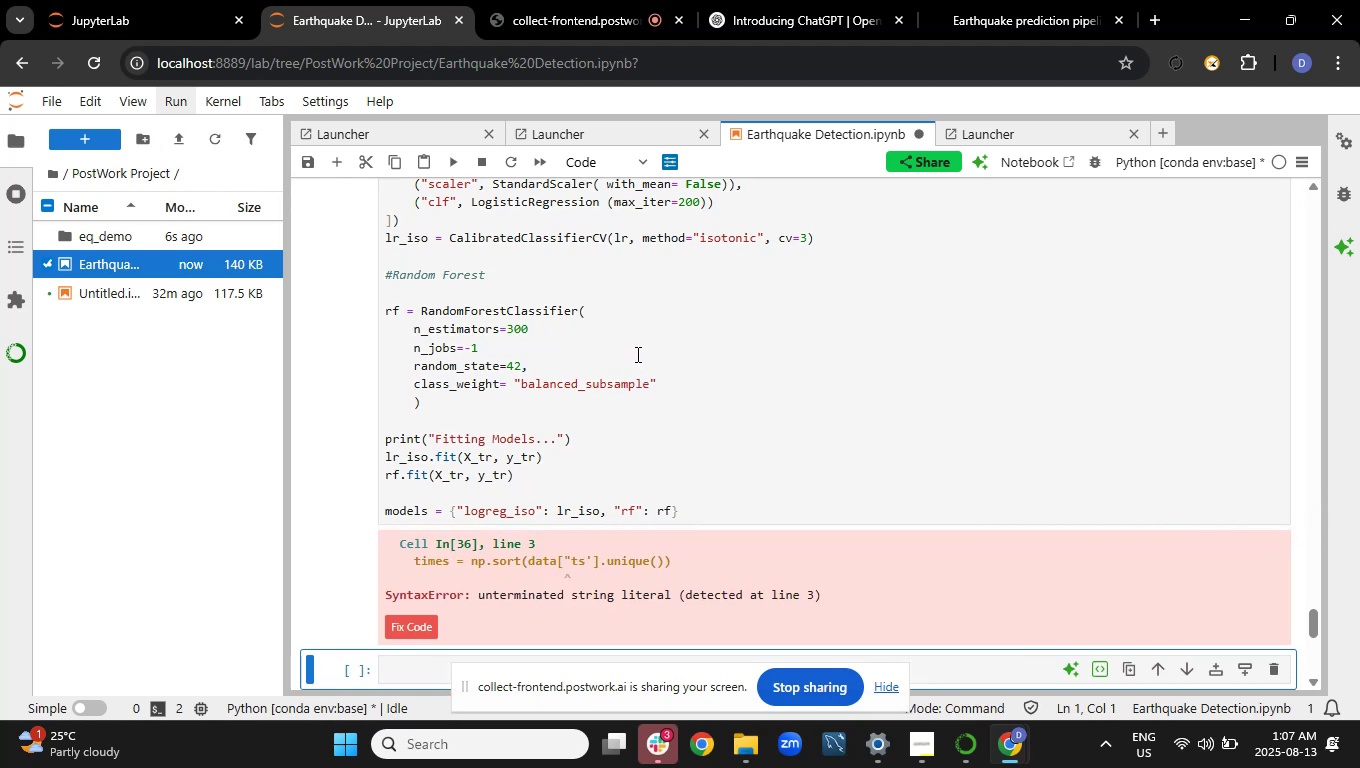 
wait(7.28)
 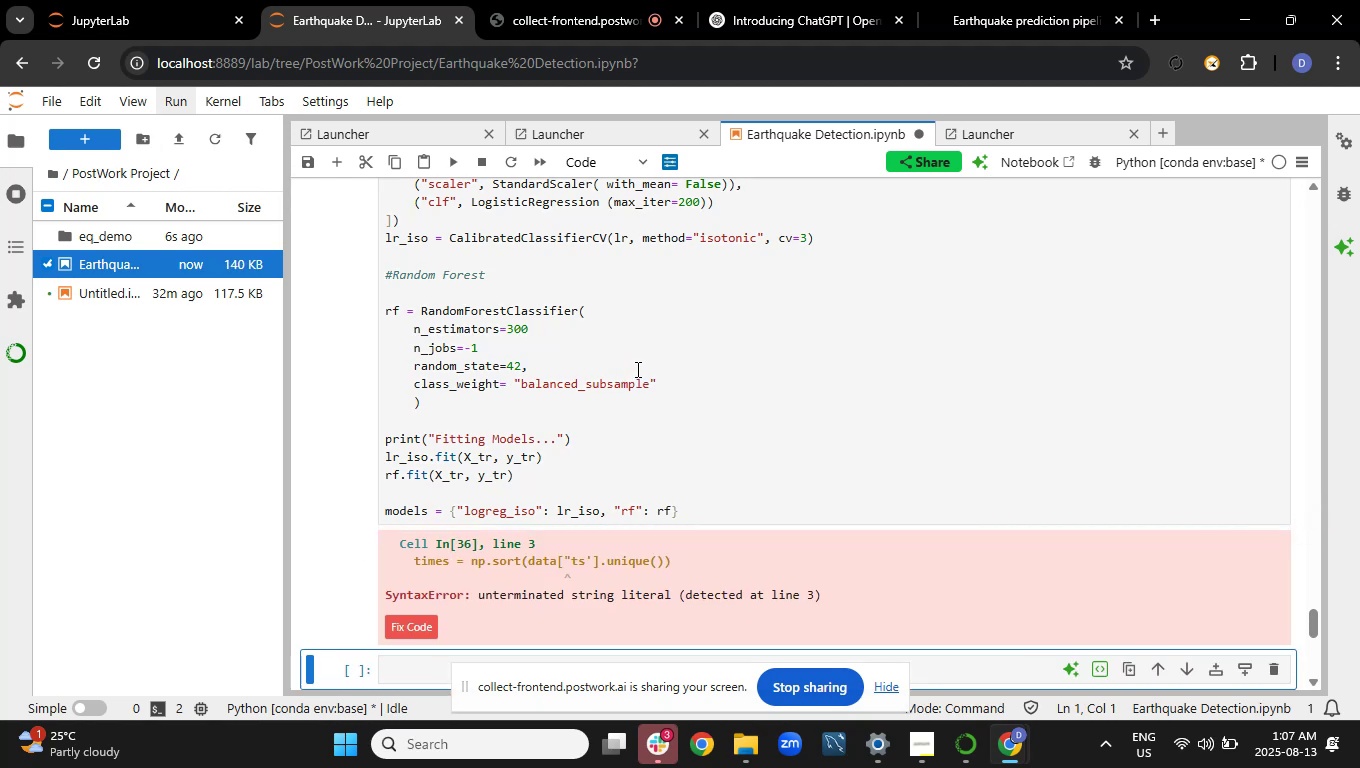 
scroll: coordinate [636, 354], scroll_direction: up, amount: 3.0
 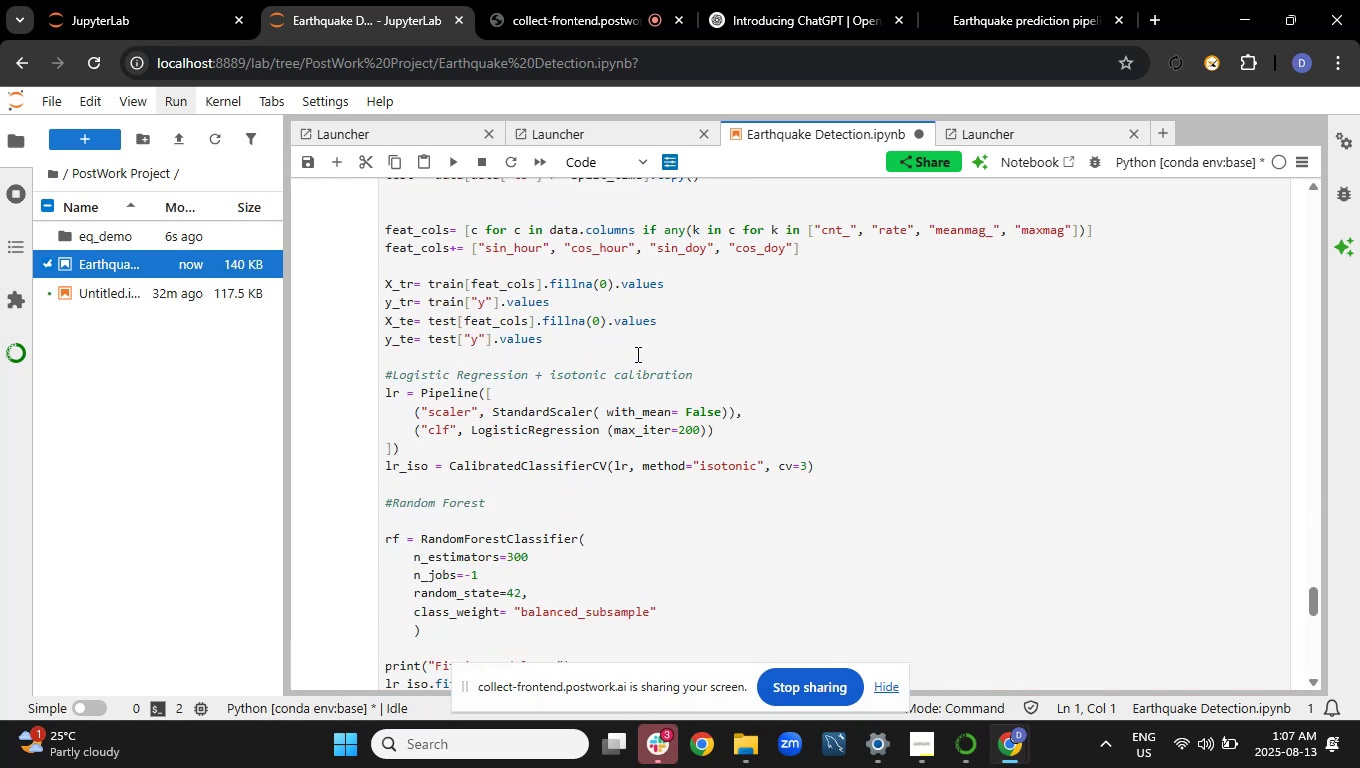 
left_click([636, 354])
 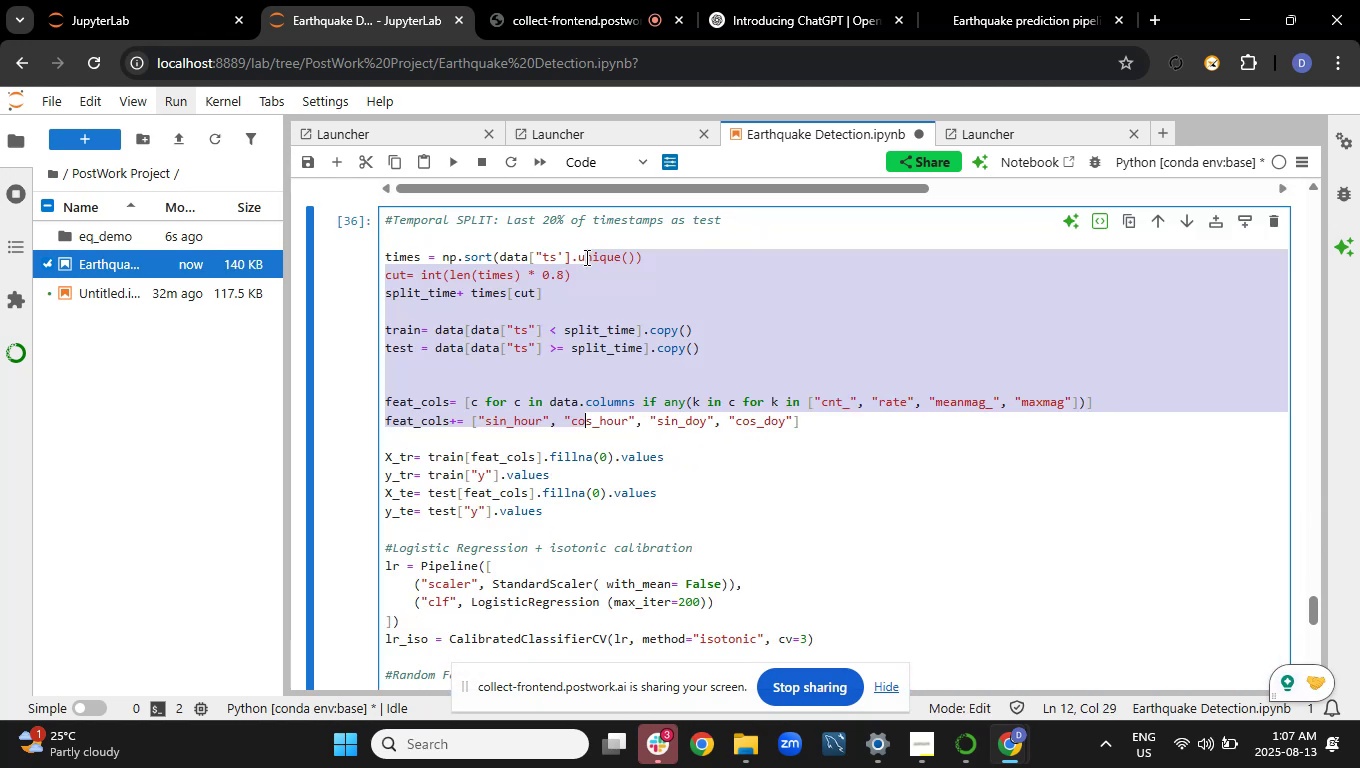 
left_click([585, 257])
 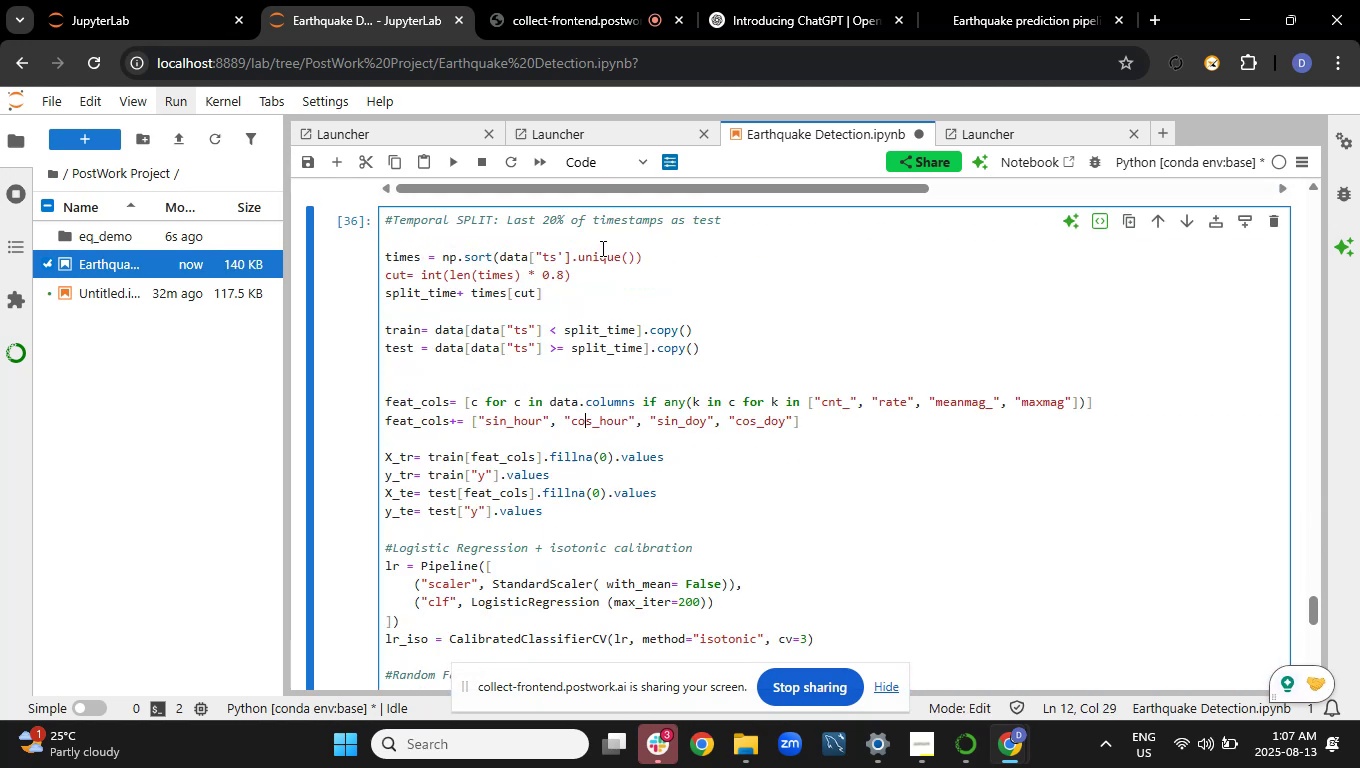 
left_click([601, 247])
 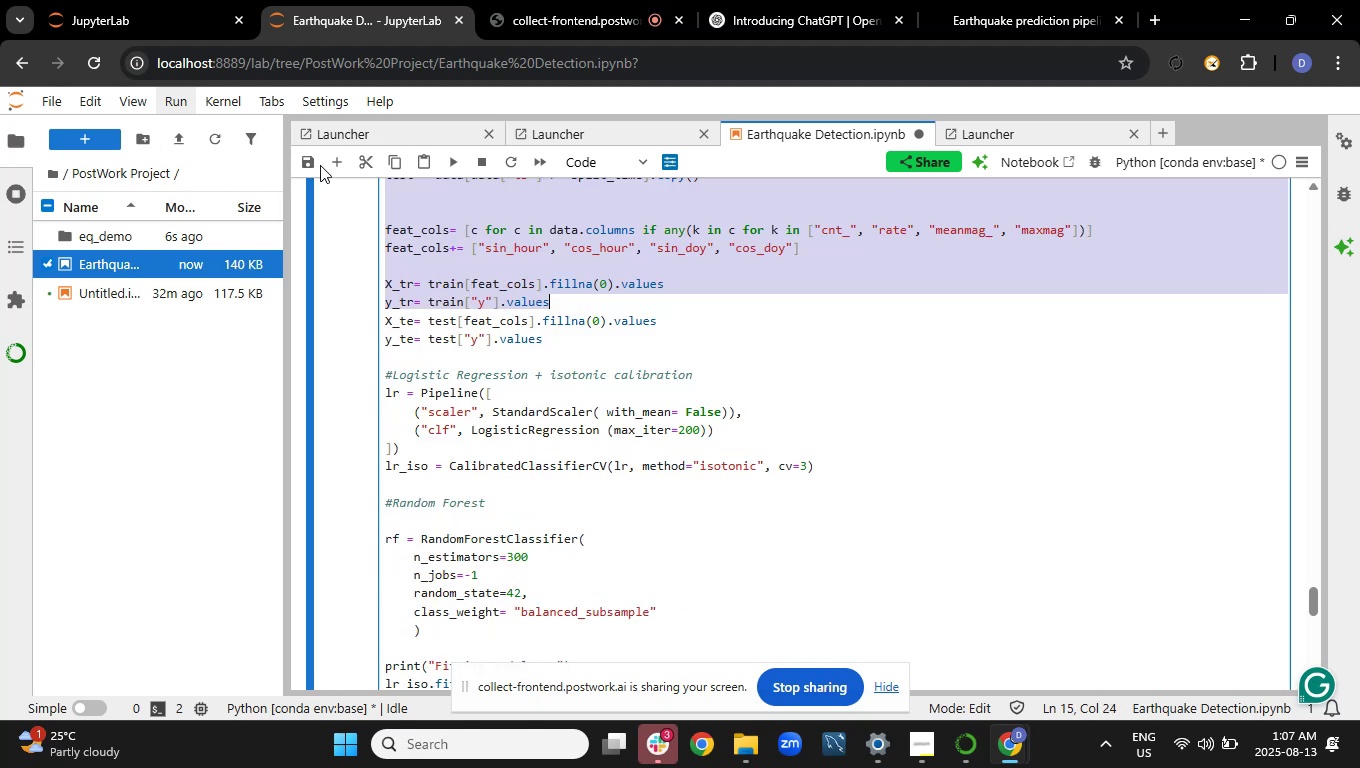 
left_click([342, 158])
 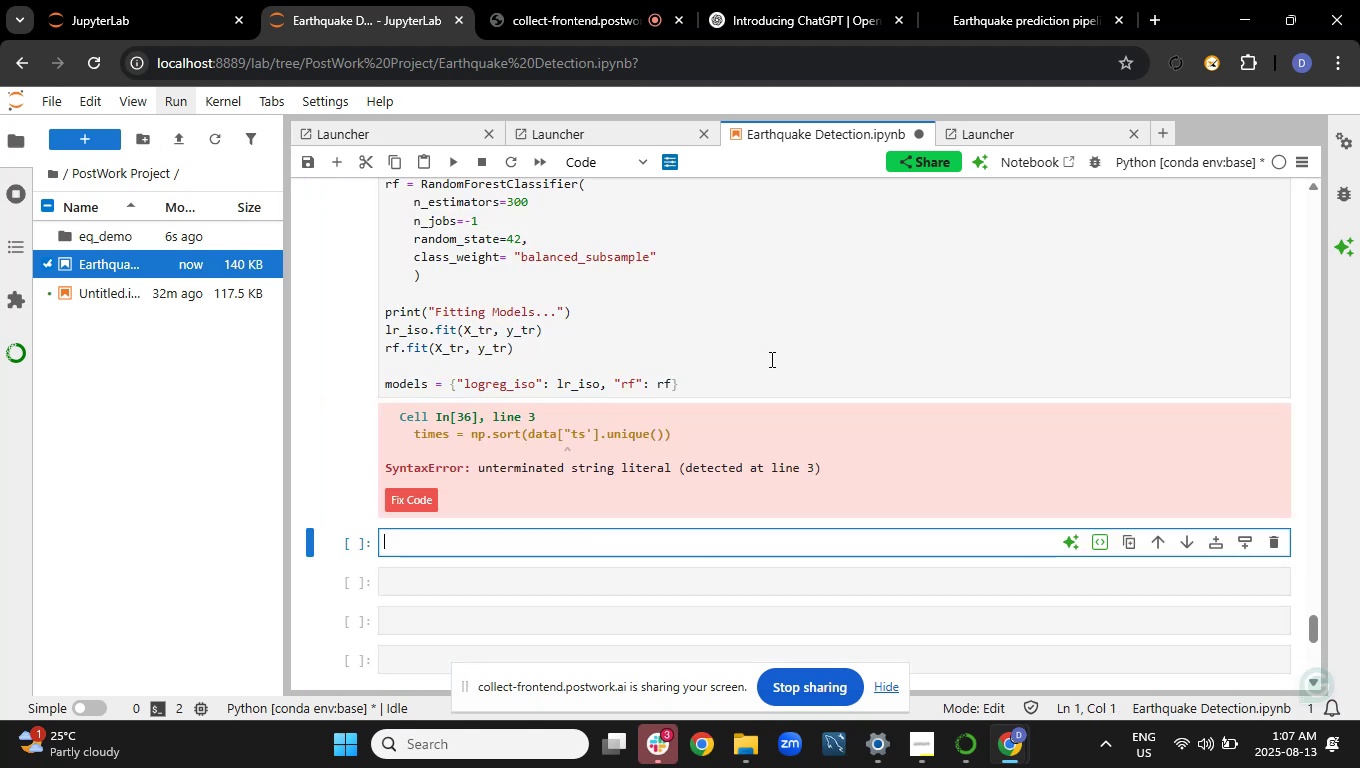 
scroll: coordinate [775, 359], scroll_direction: up, amount: 5.0
 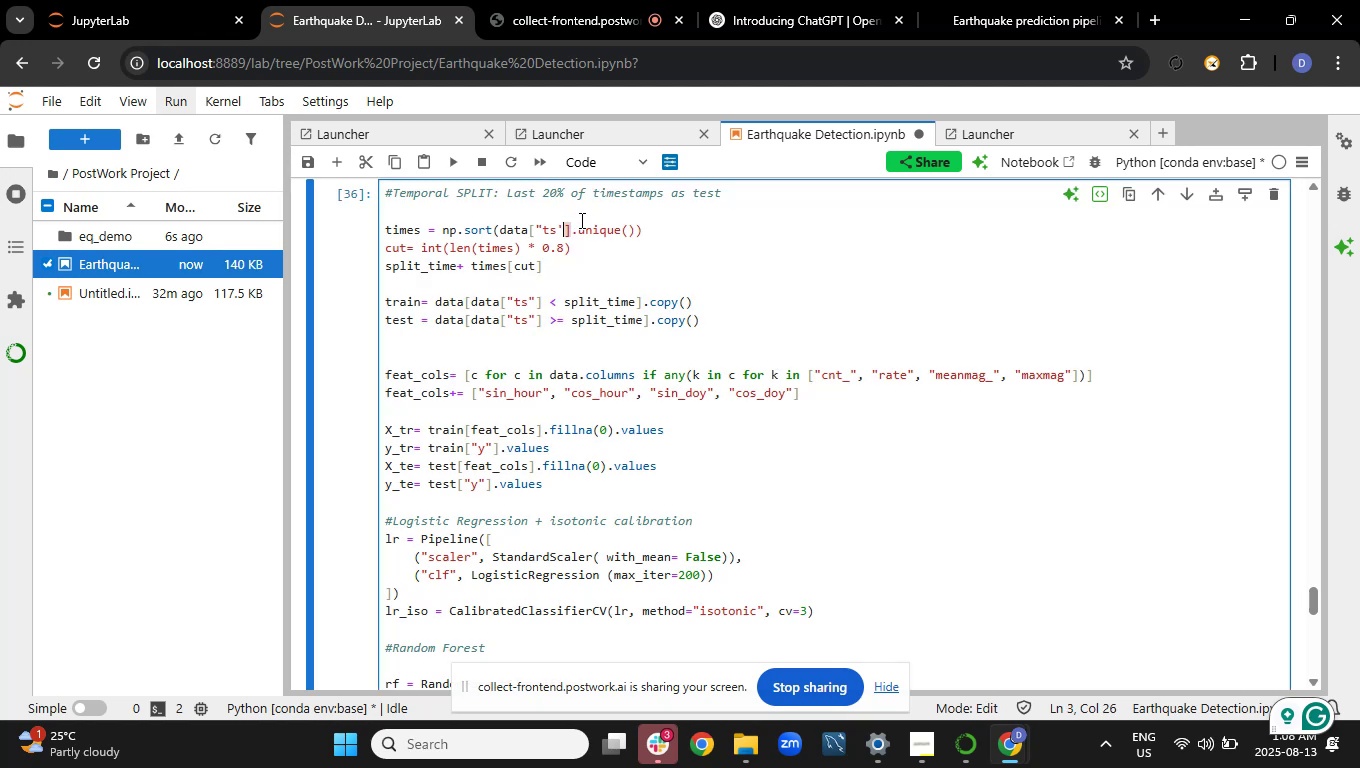 
key(Backspace)
 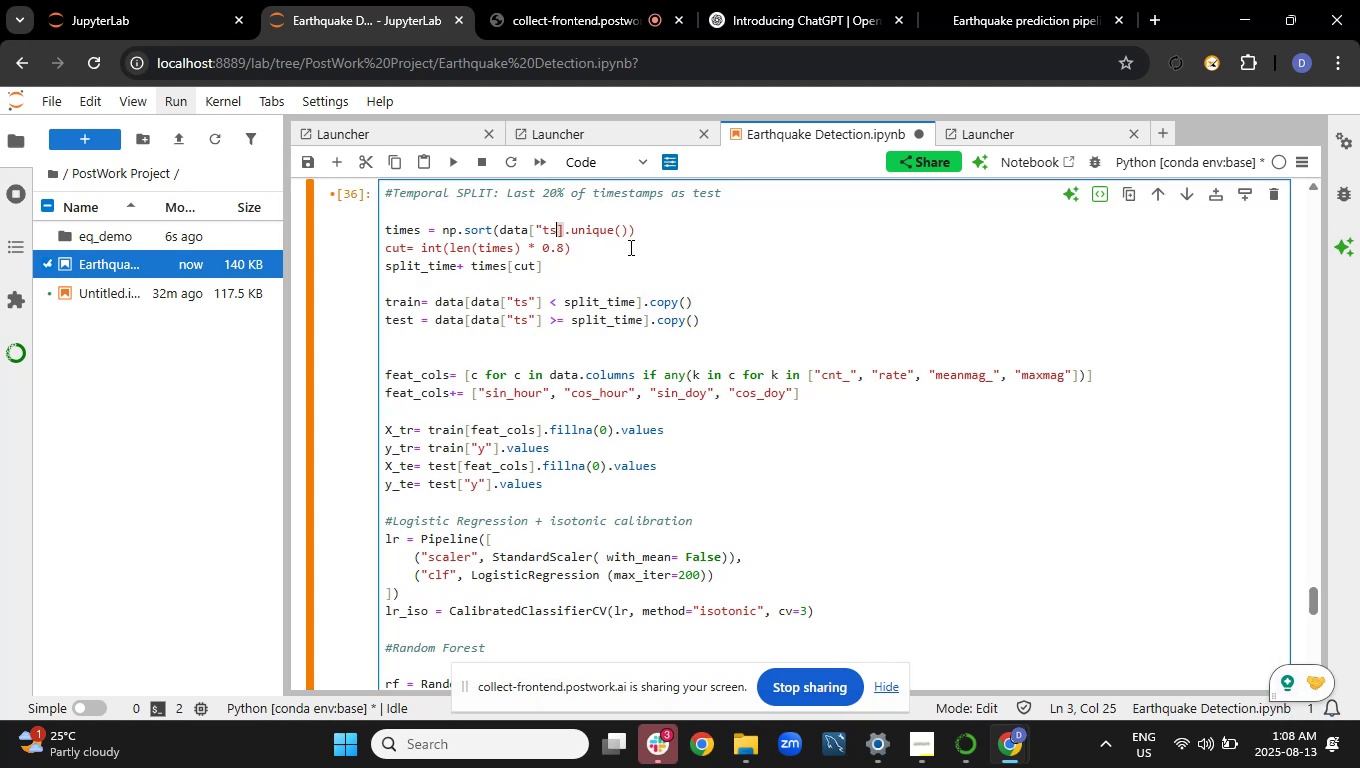 
key(Shift+Quote)
 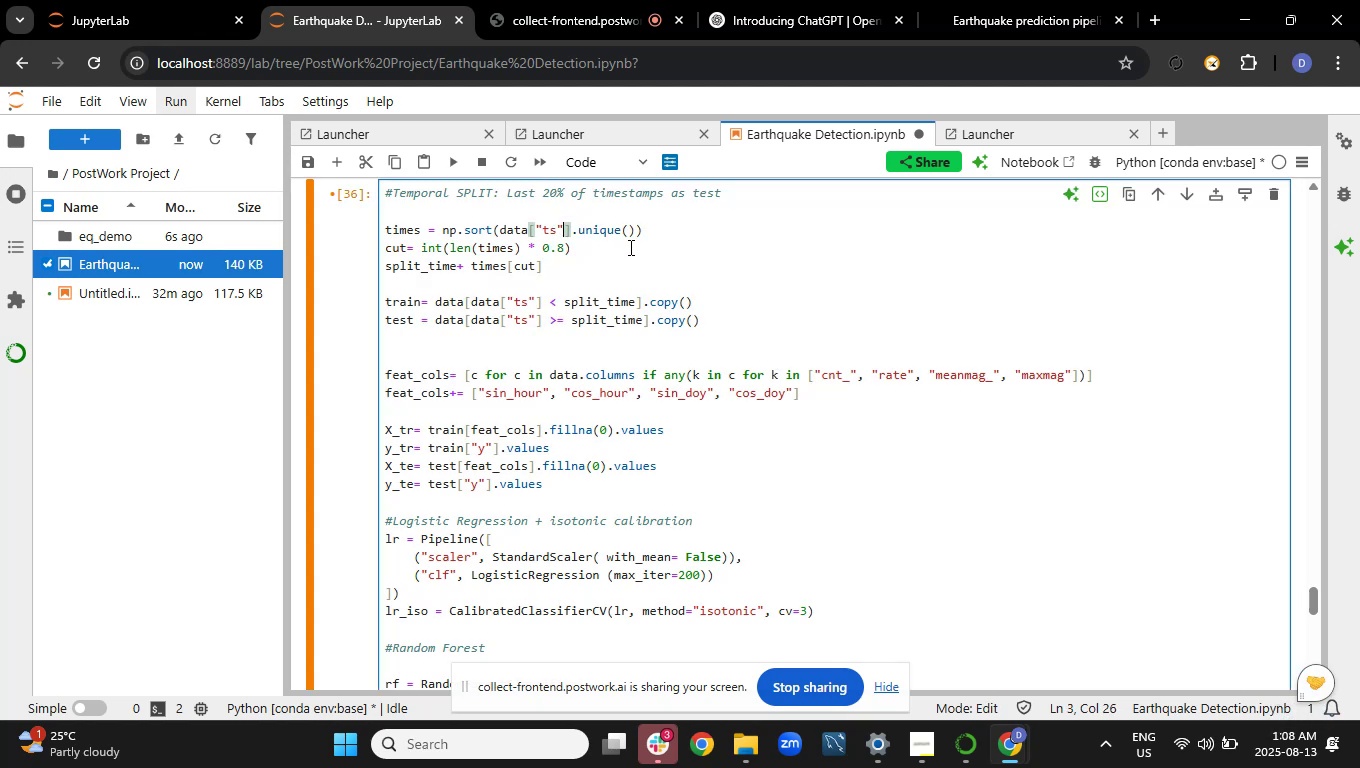 
key(Shift+ShiftRight)
 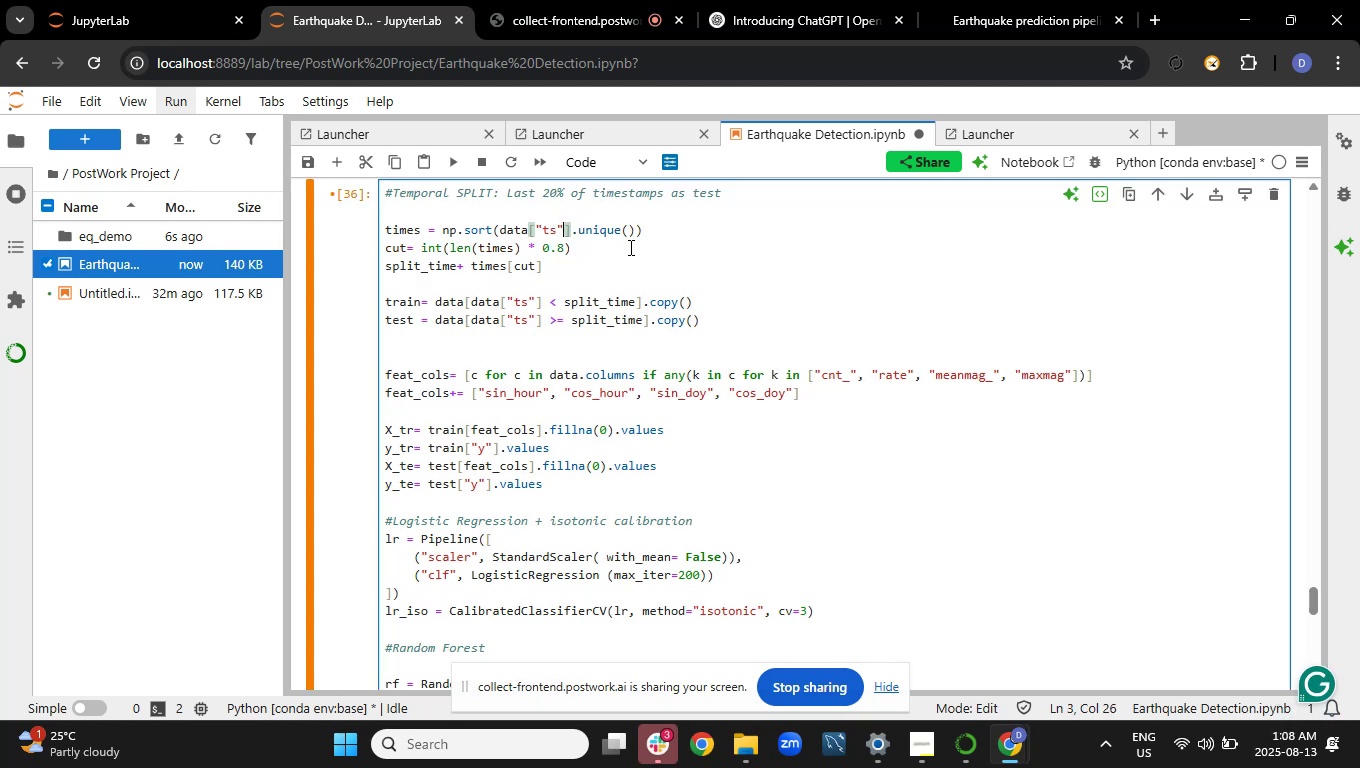 
key(Shift+Enter)
 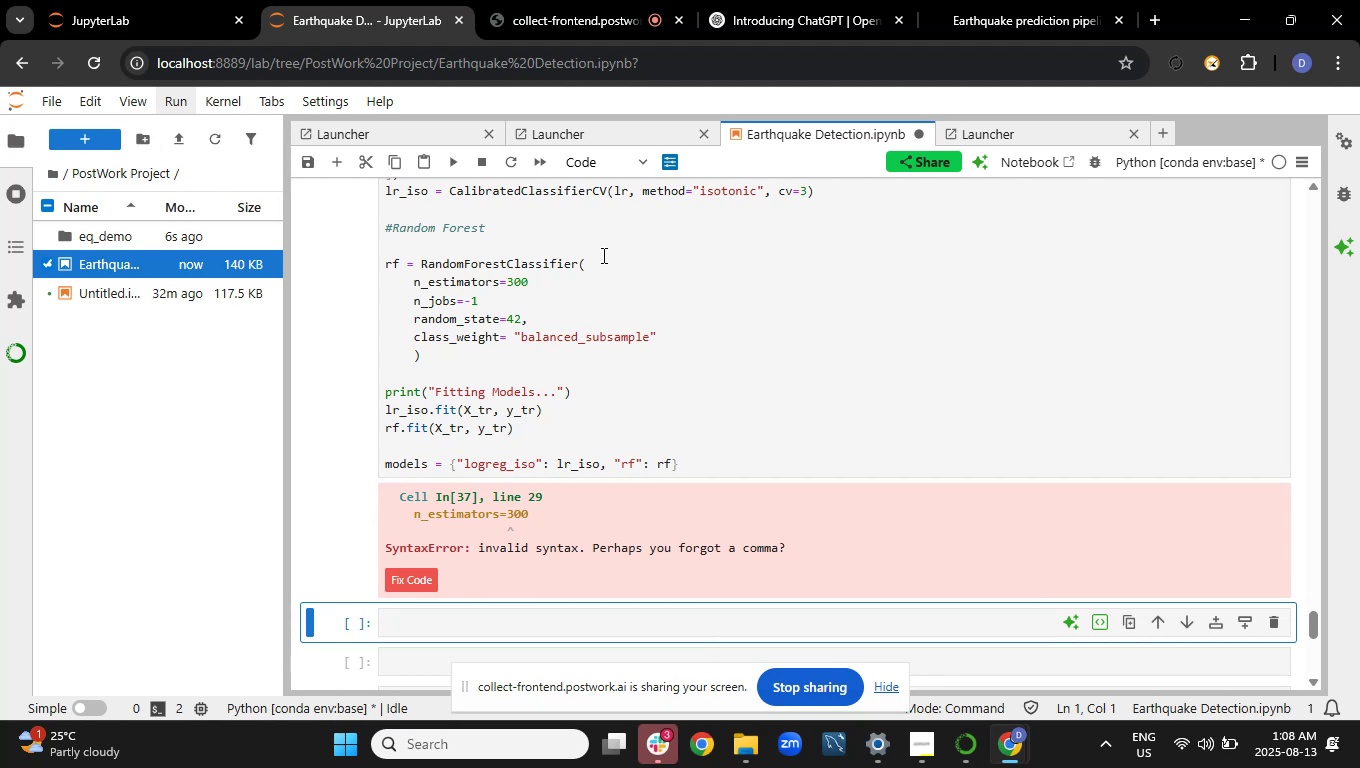 
wait(6.12)
 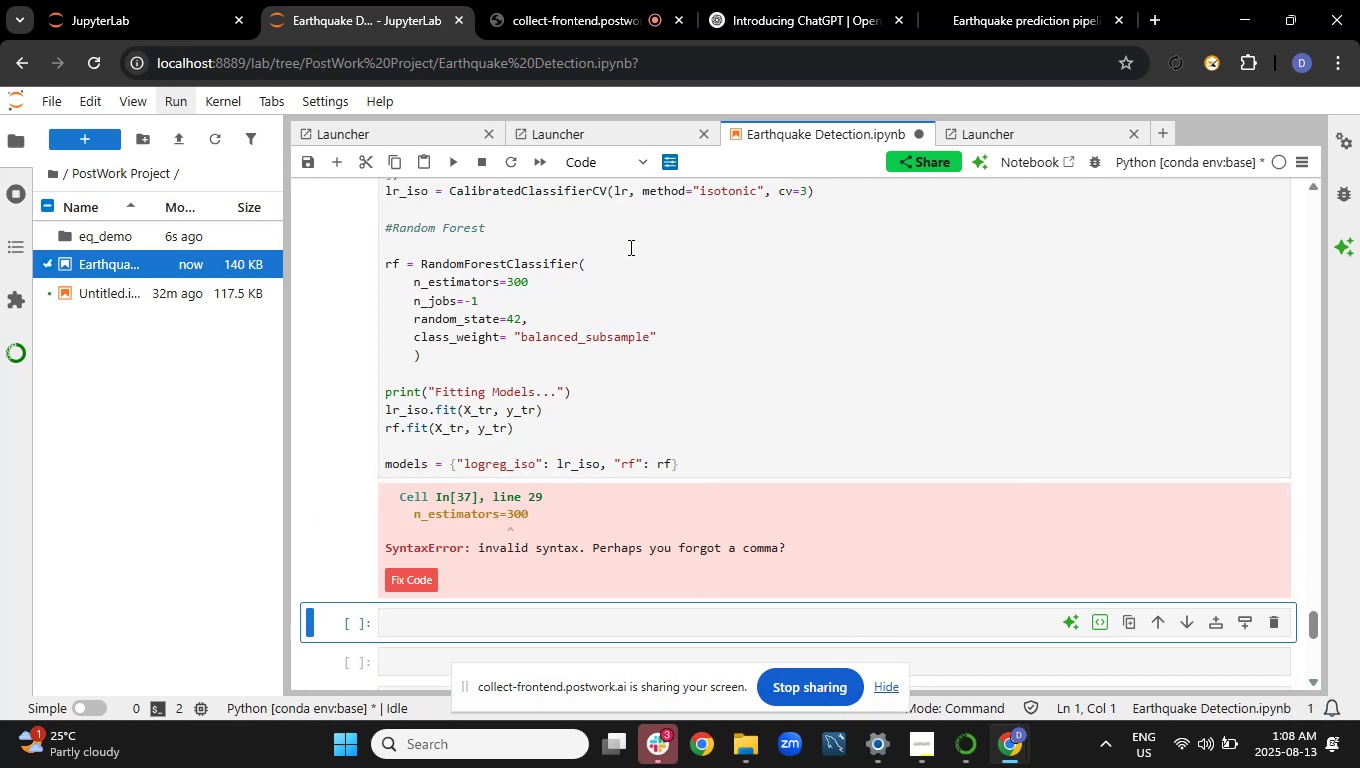 
left_click([549, 293])
 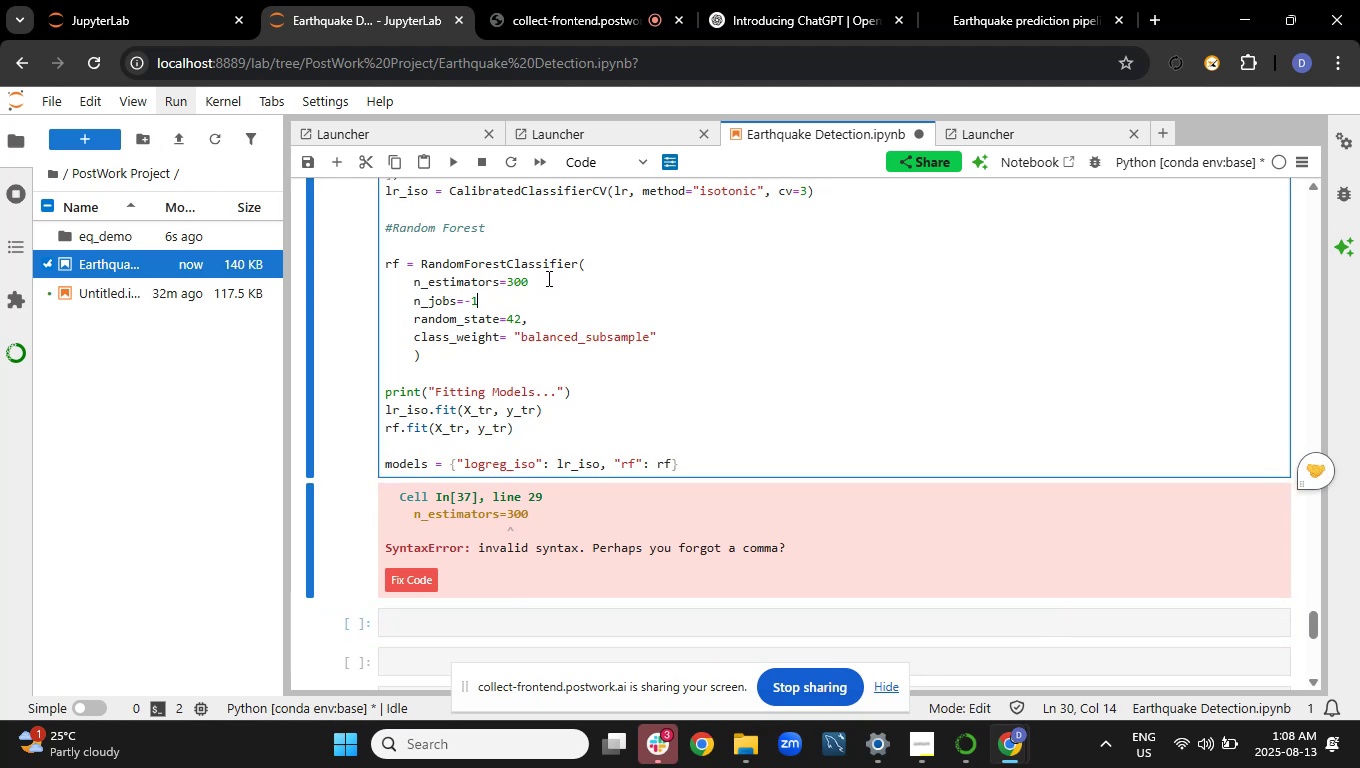 
left_click([547, 278])
 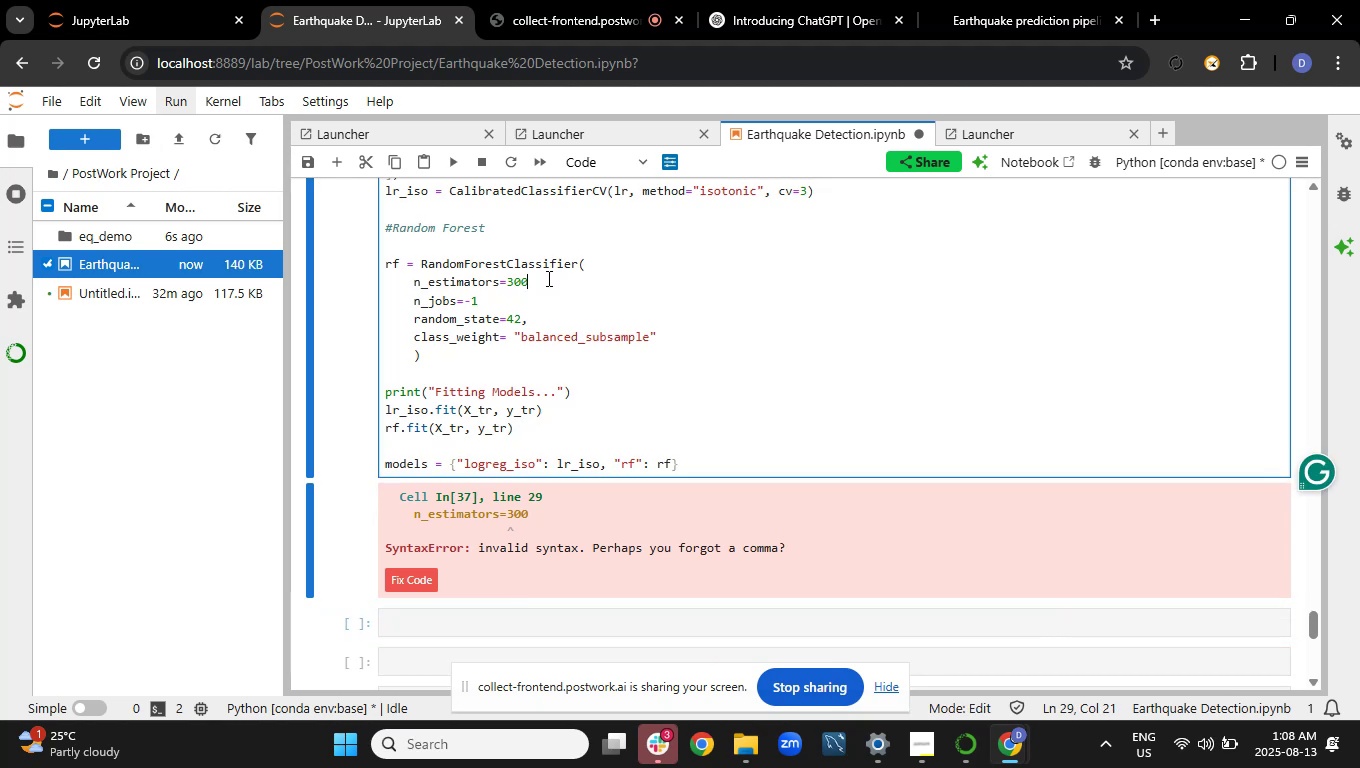 
key(Comma)
 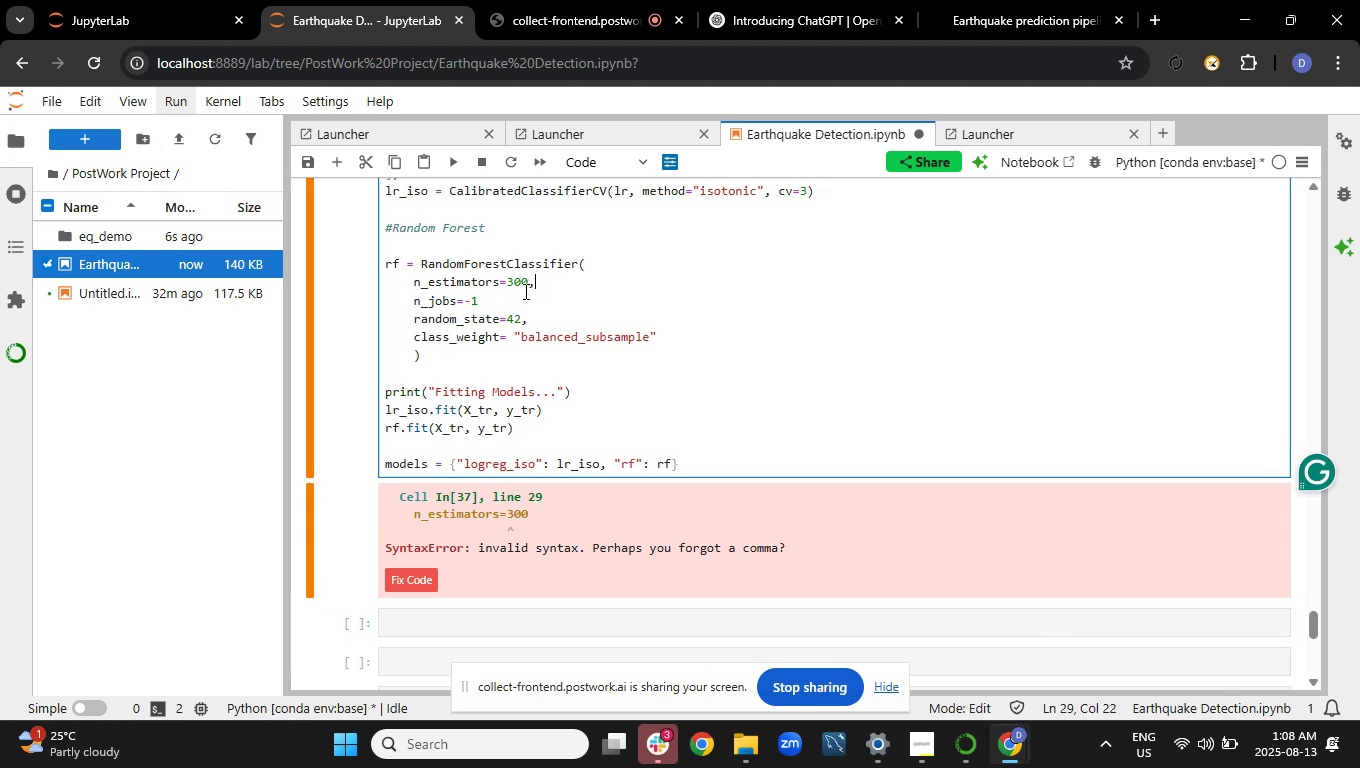 
left_click([519, 294])
 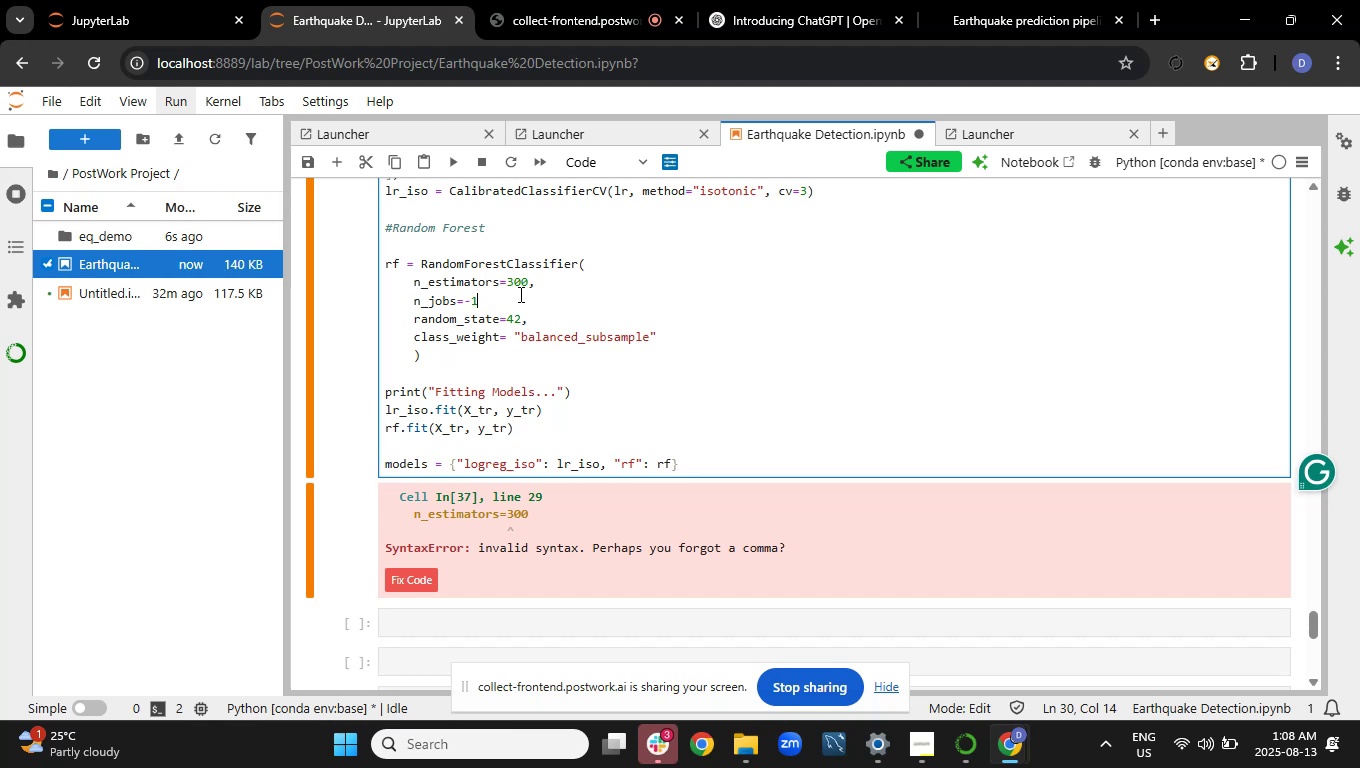 
key(Comma)
 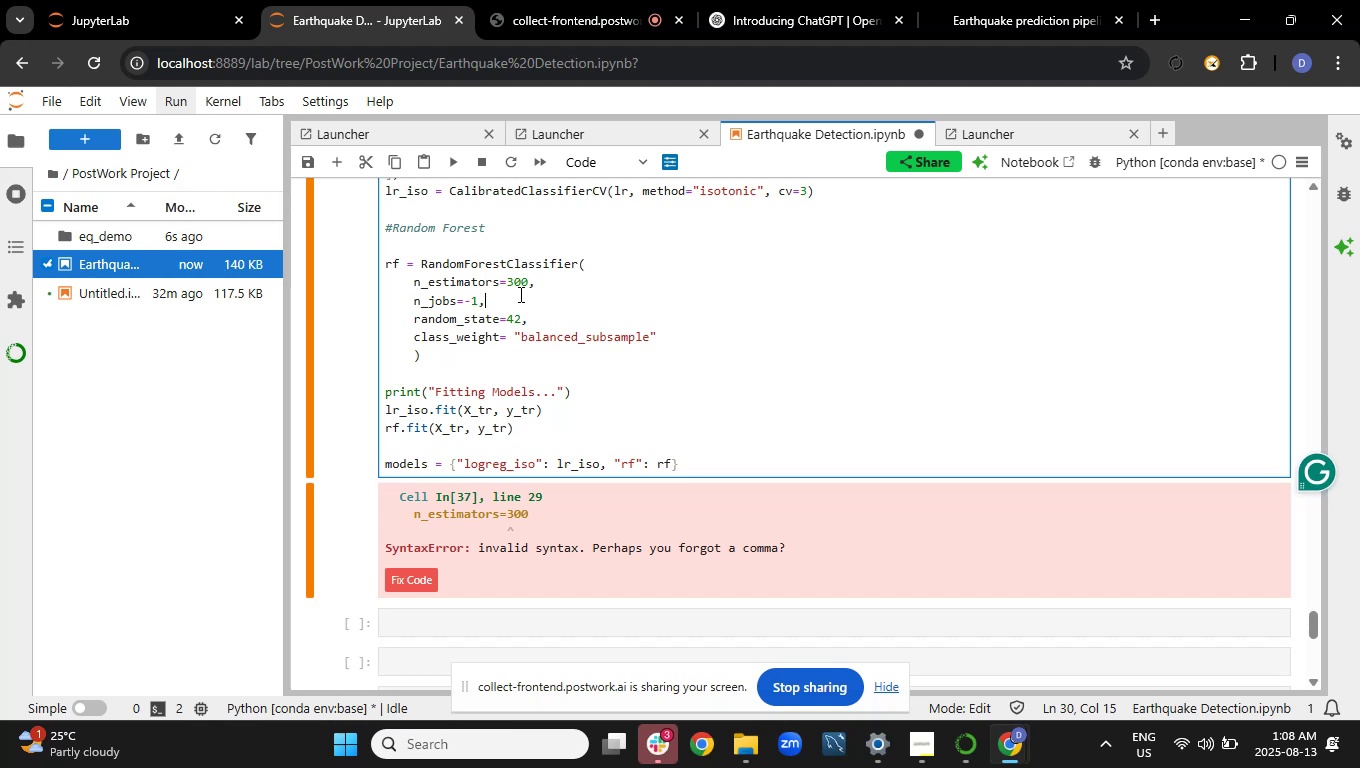 
key(Shift+Enter)
 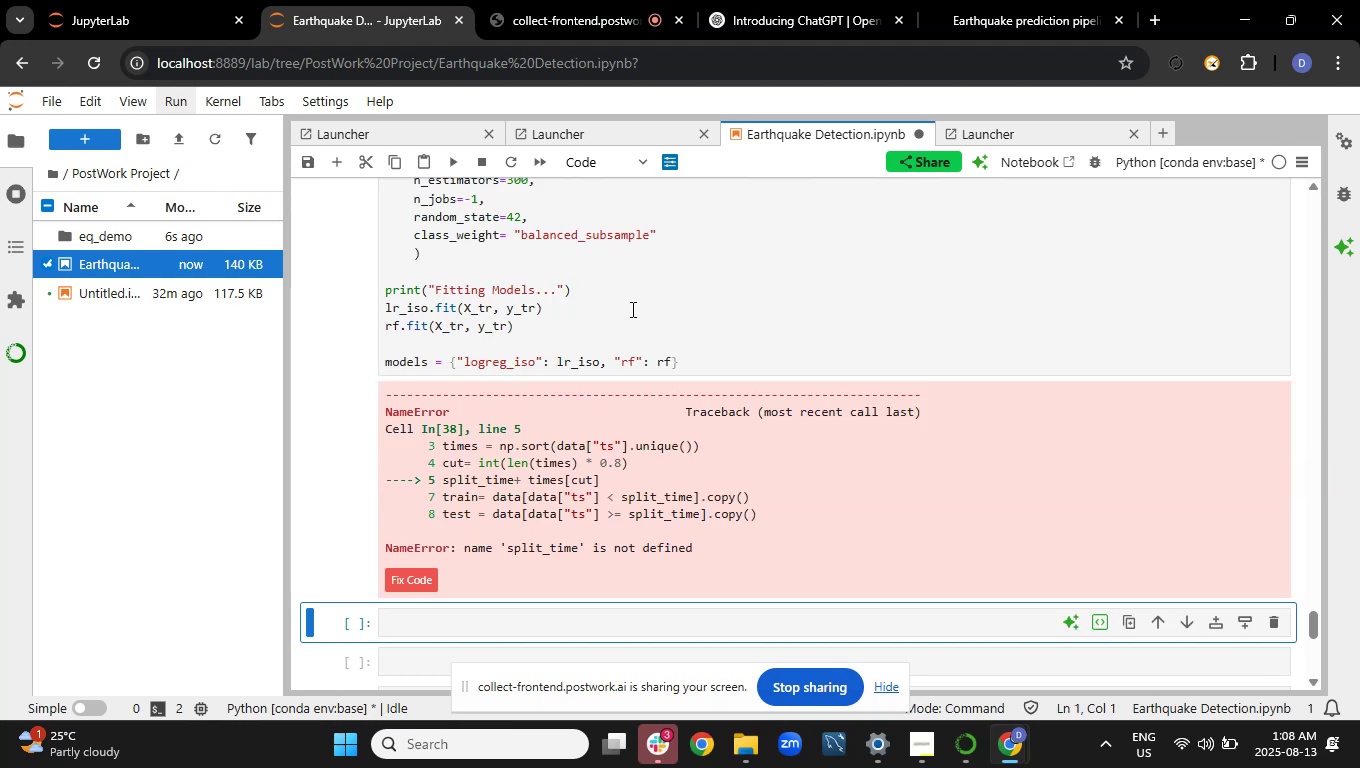 
wait(9.9)
 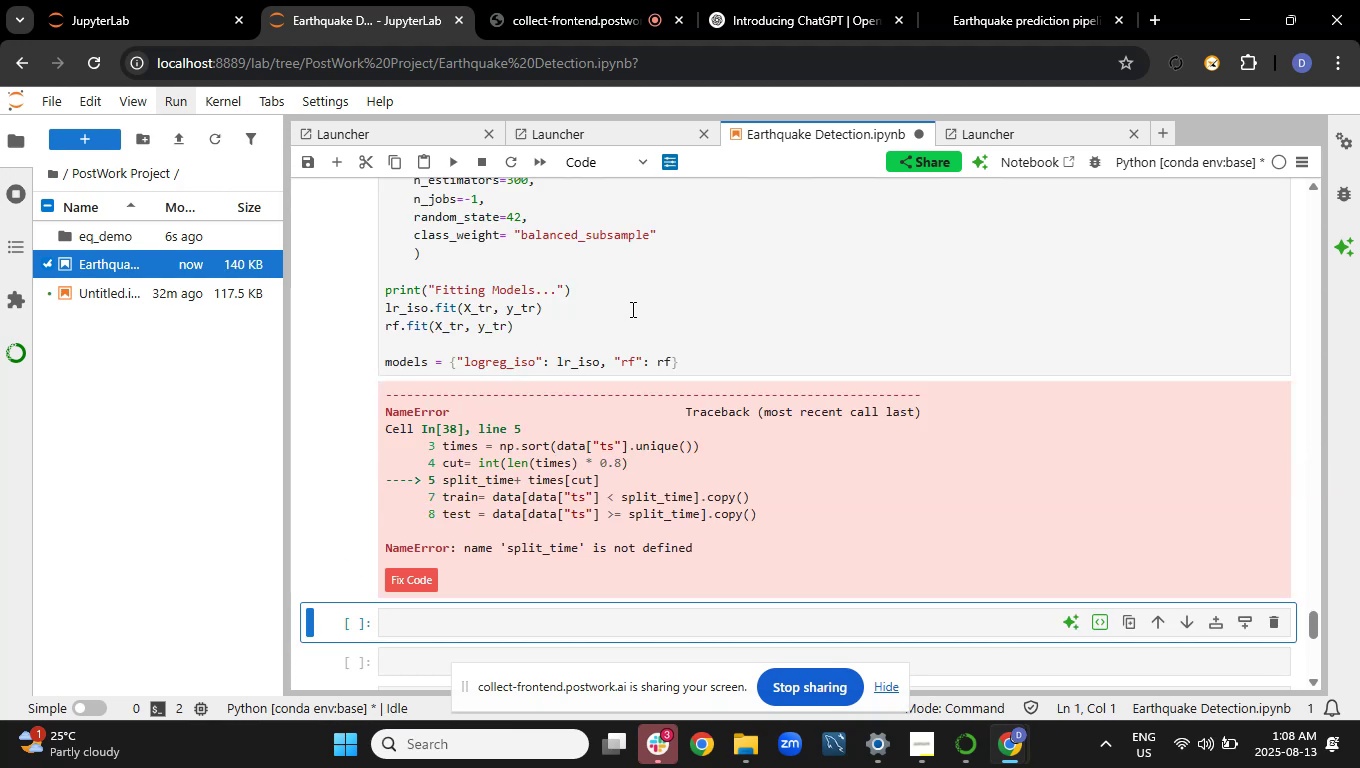 
scroll: coordinate [646, 309], scroll_direction: up, amount: 2.0
 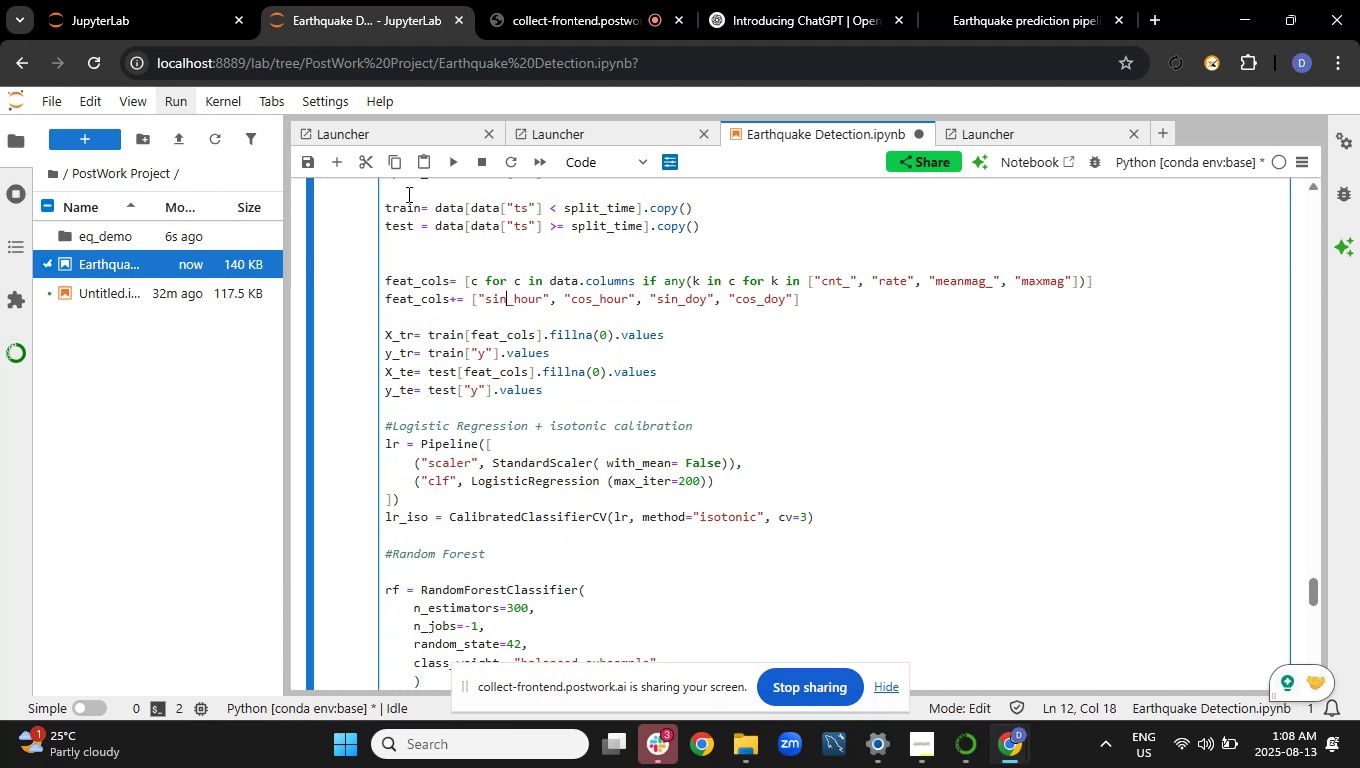 
left_click([338, 159])
 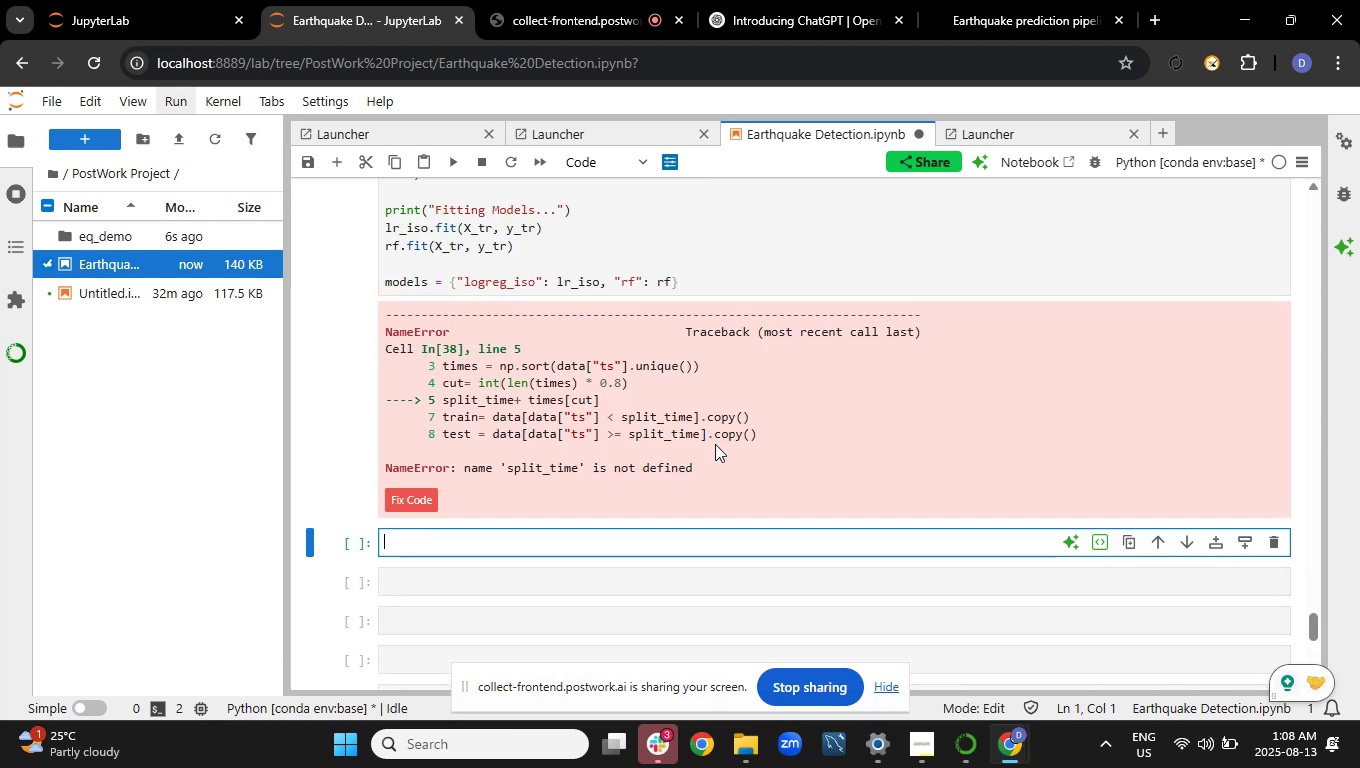 
scroll: coordinate [727, 450], scroll_direction: up, amount: 6.0
 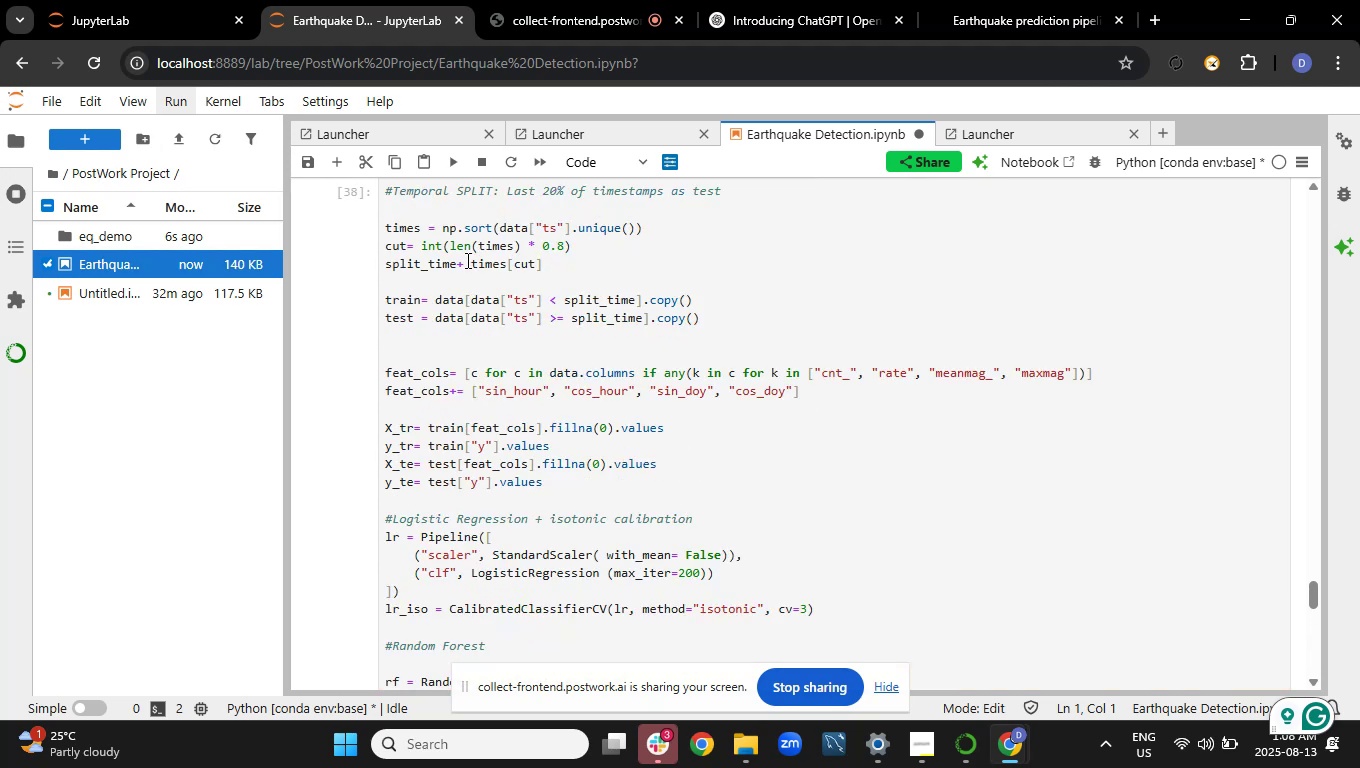 
left_click([466, 260])
 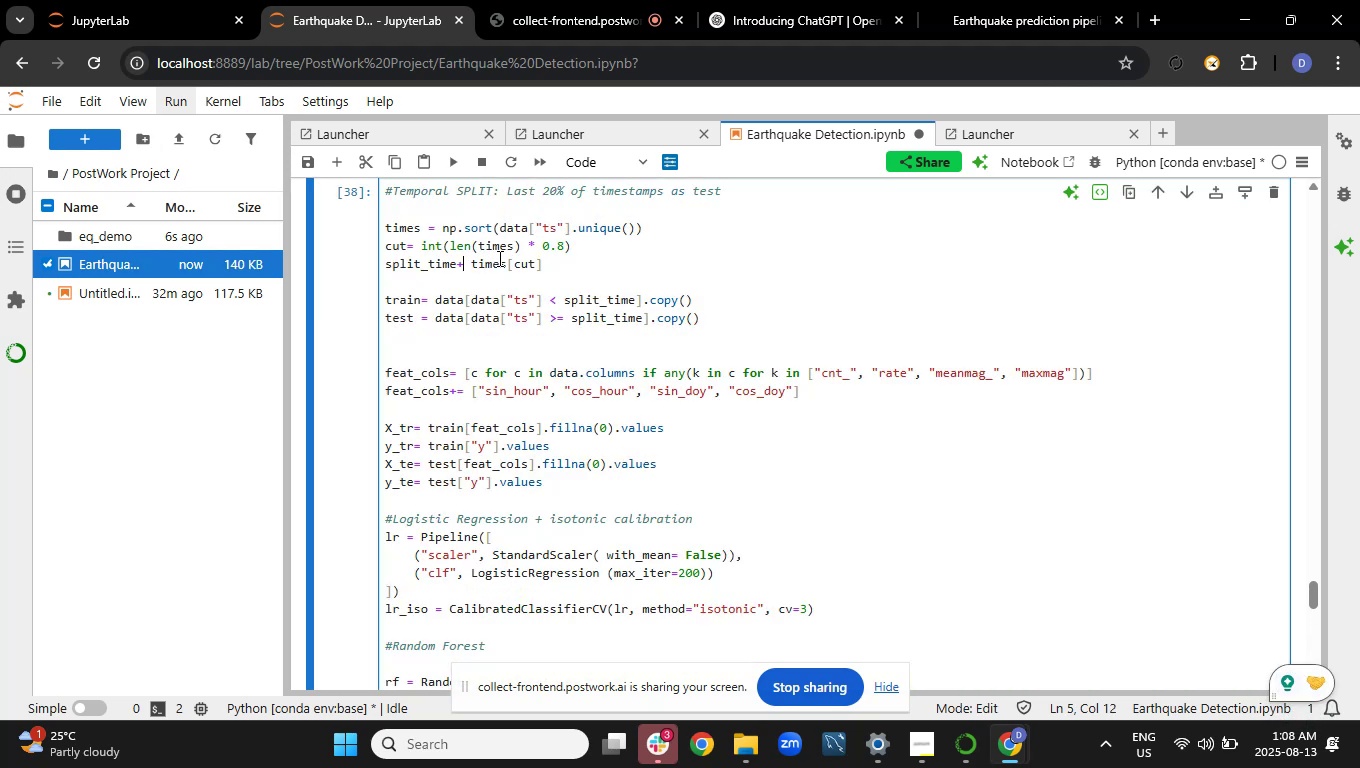 
key(Backspace)
 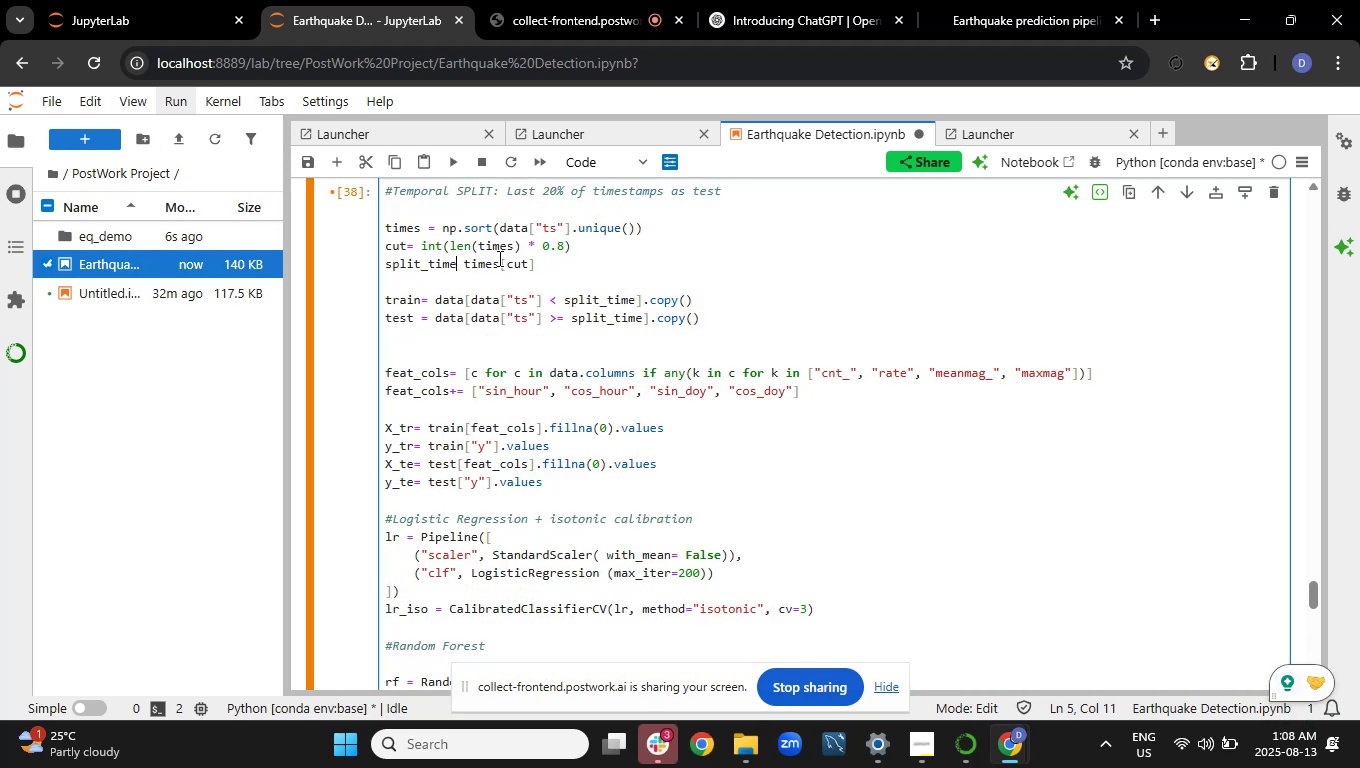 
key(Minus)
 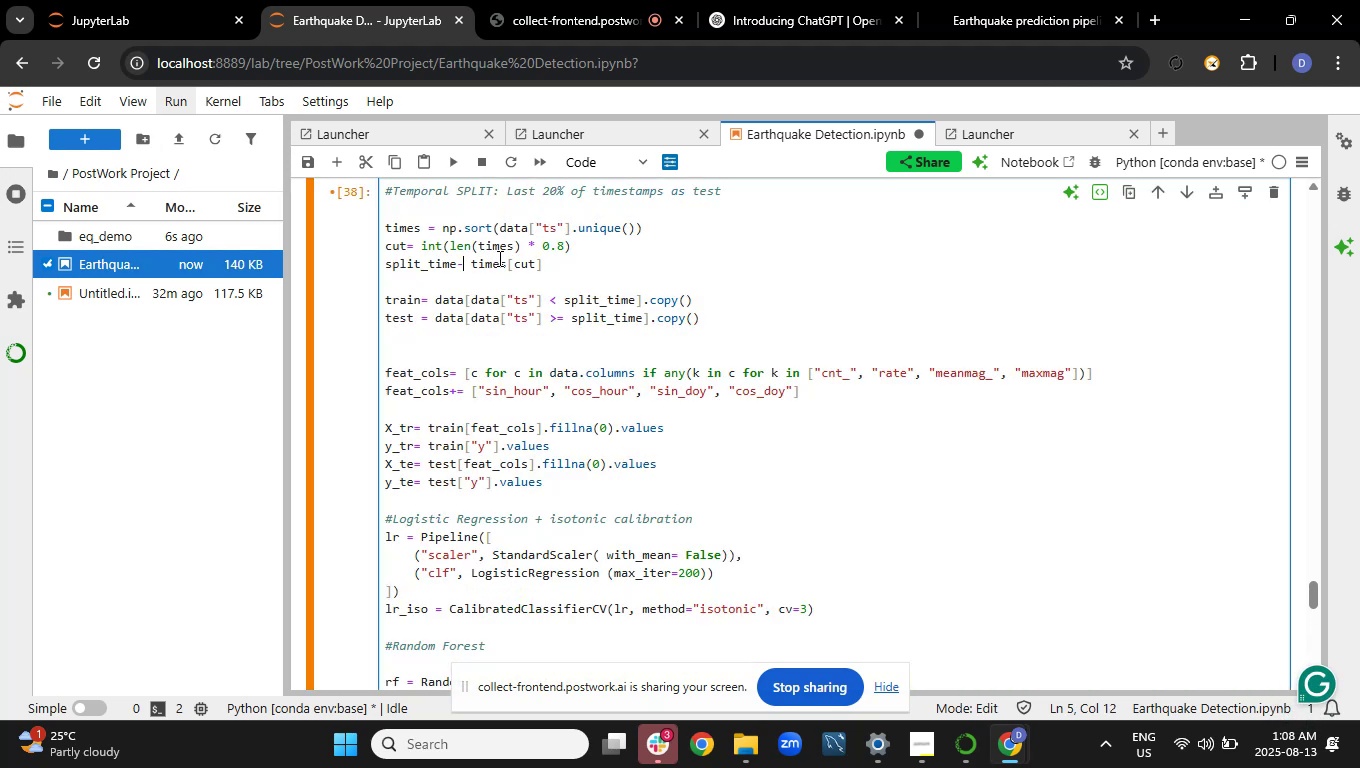 
key(Backspace)
 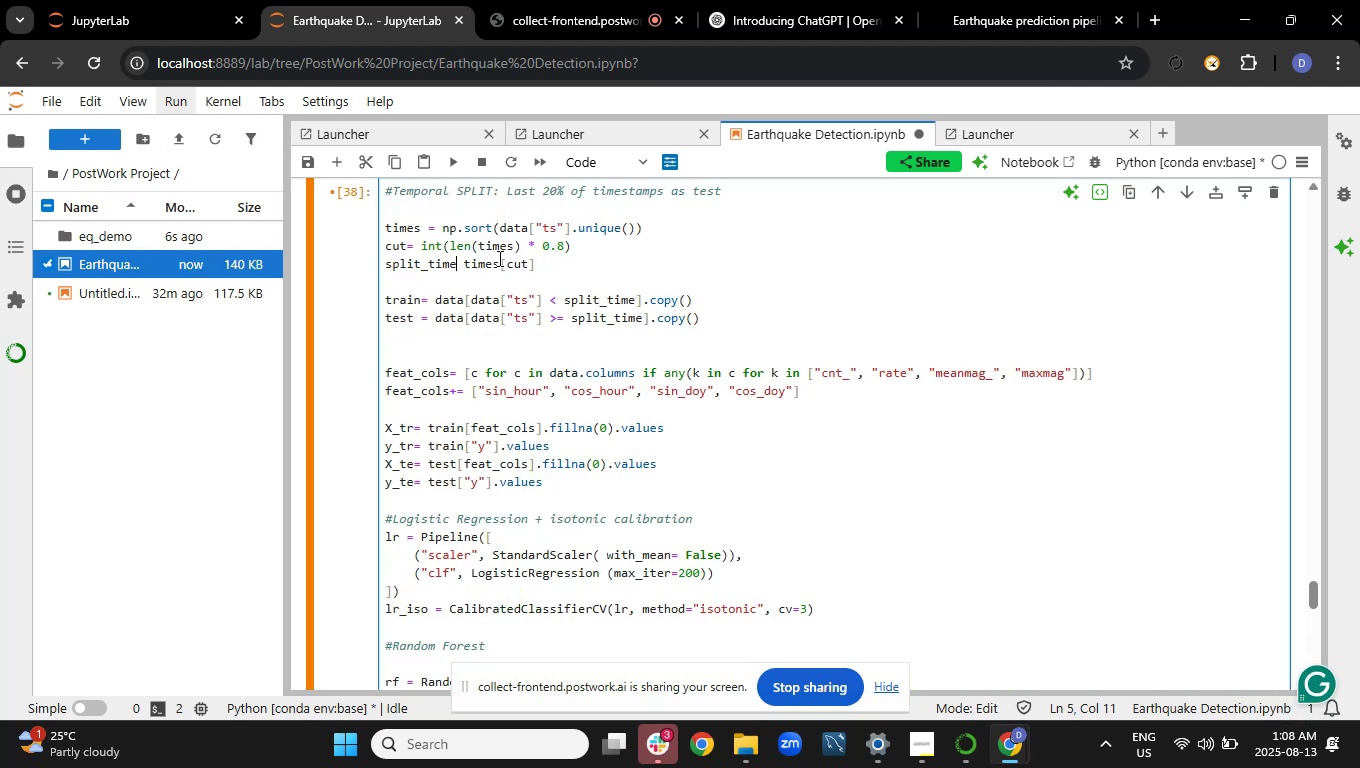 
key(Equal)
 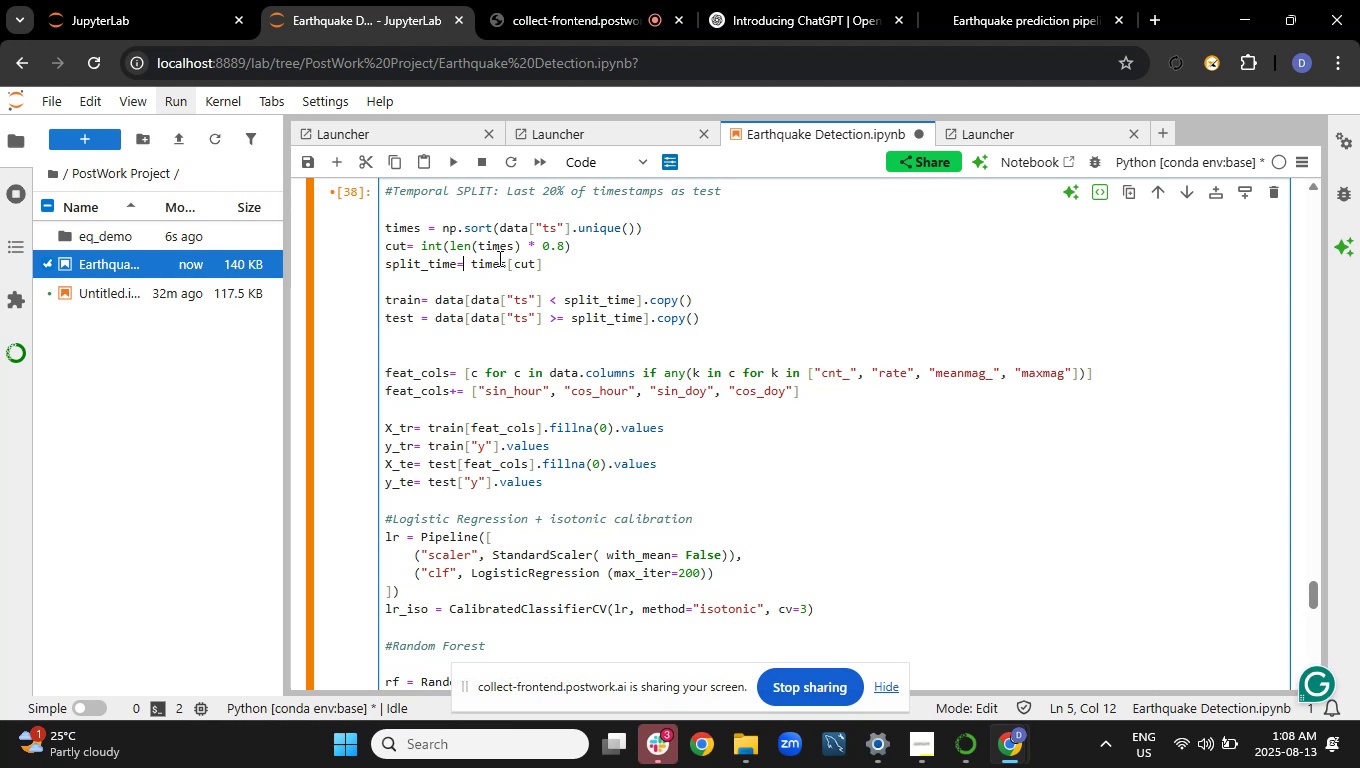 
wait(7.13)
 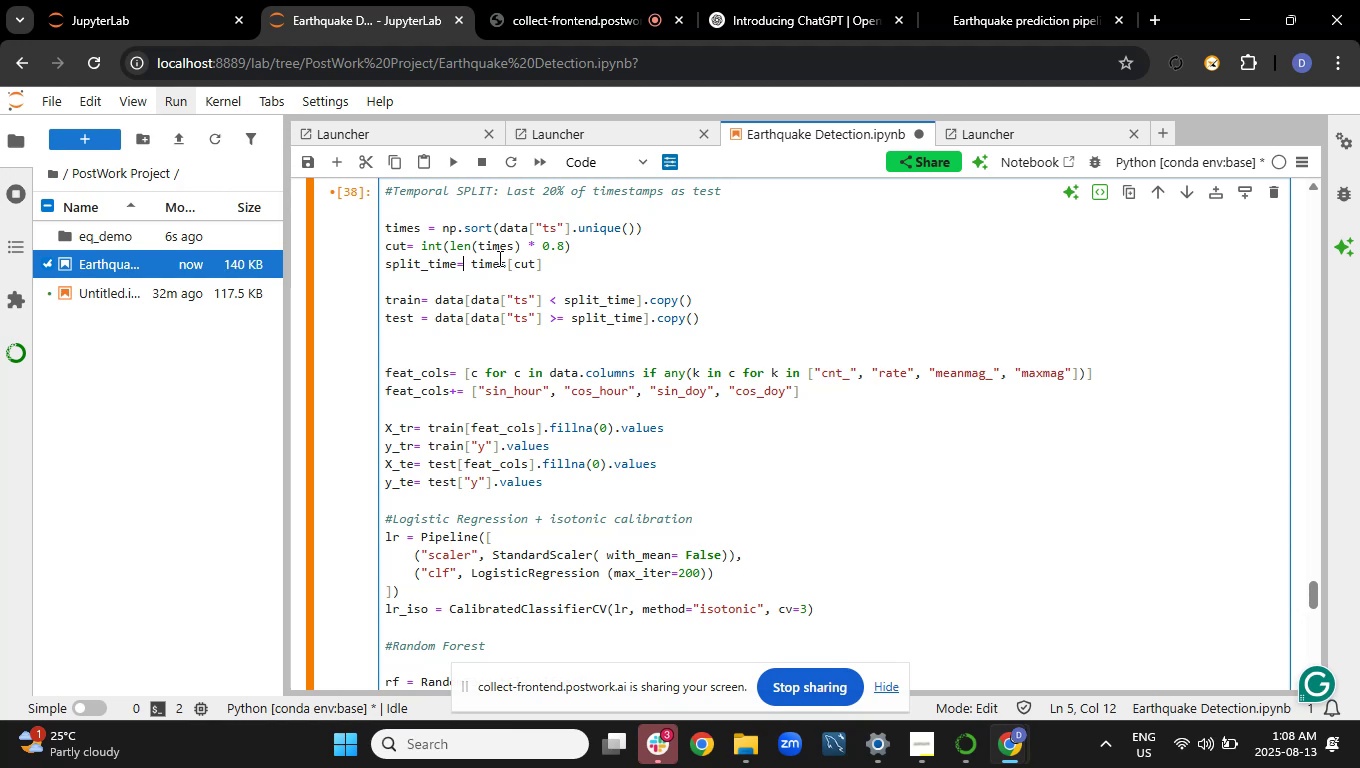 
key(Shift+ShiftRight)
 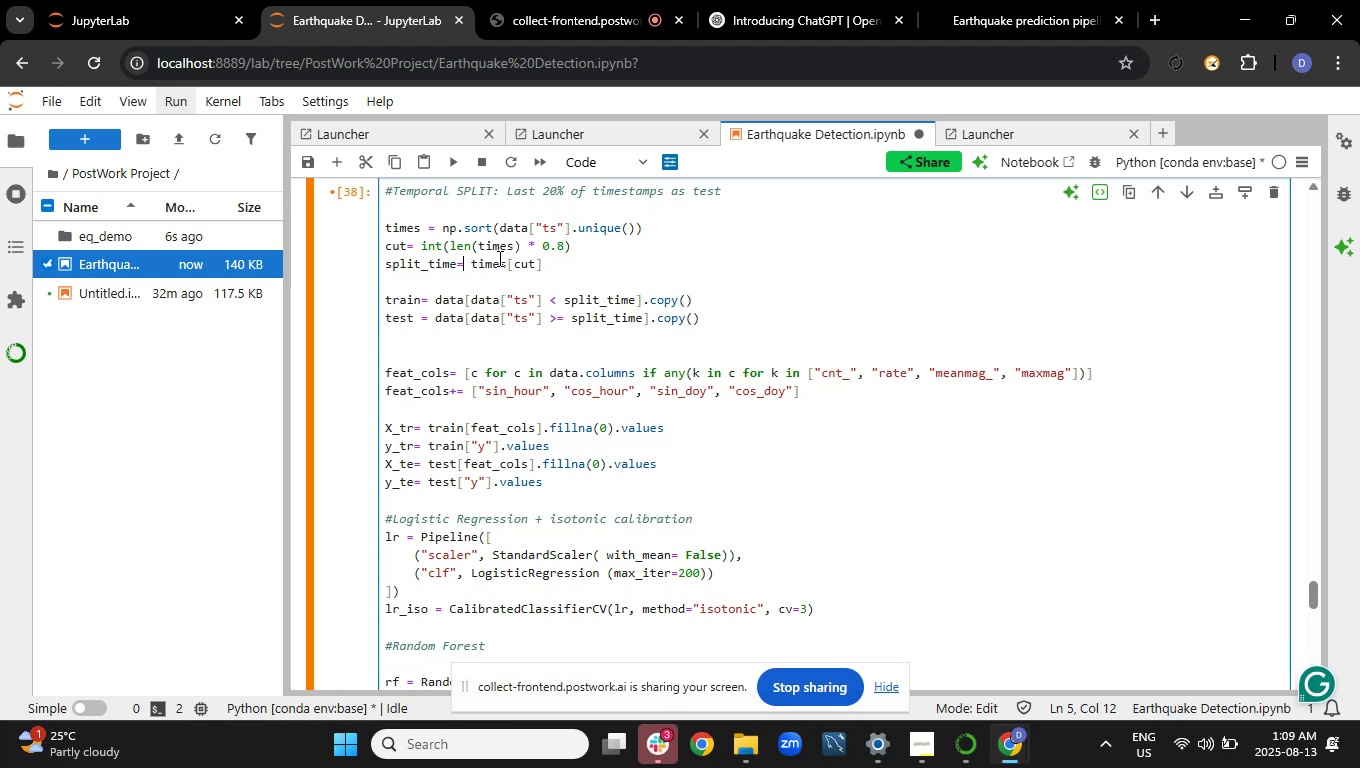 
key(Shift+Enter)
 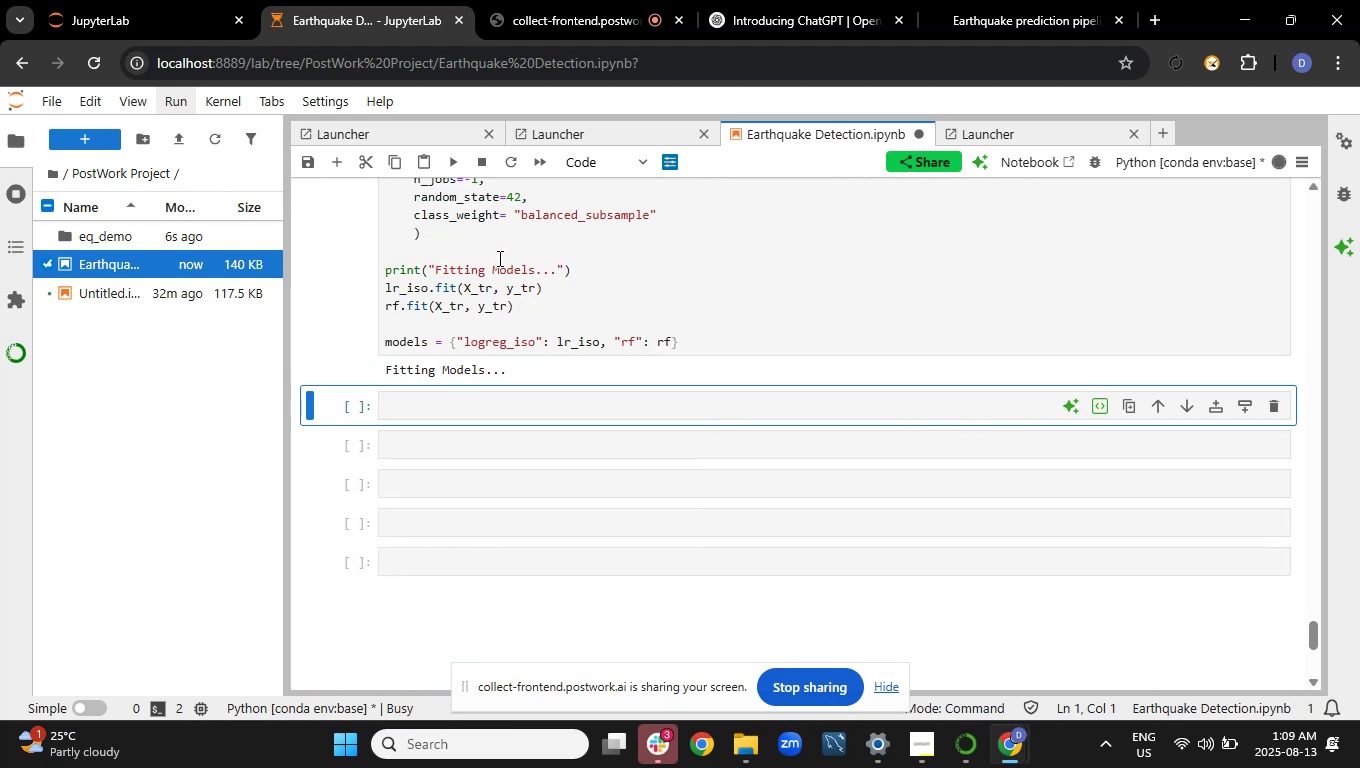 
mouse_move([485, 0])
 